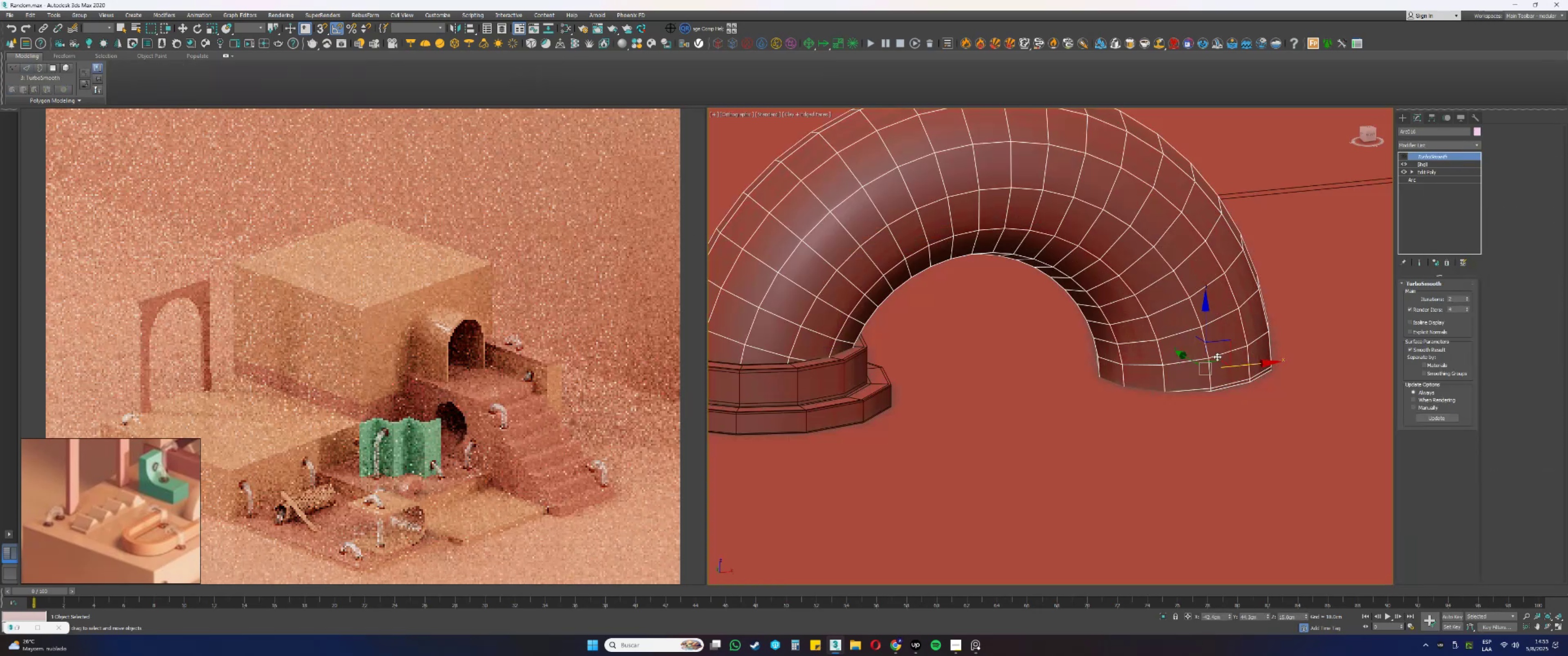 
scroll: coordinate [1217, 357], scroll_direction: down, amount: 1.0
 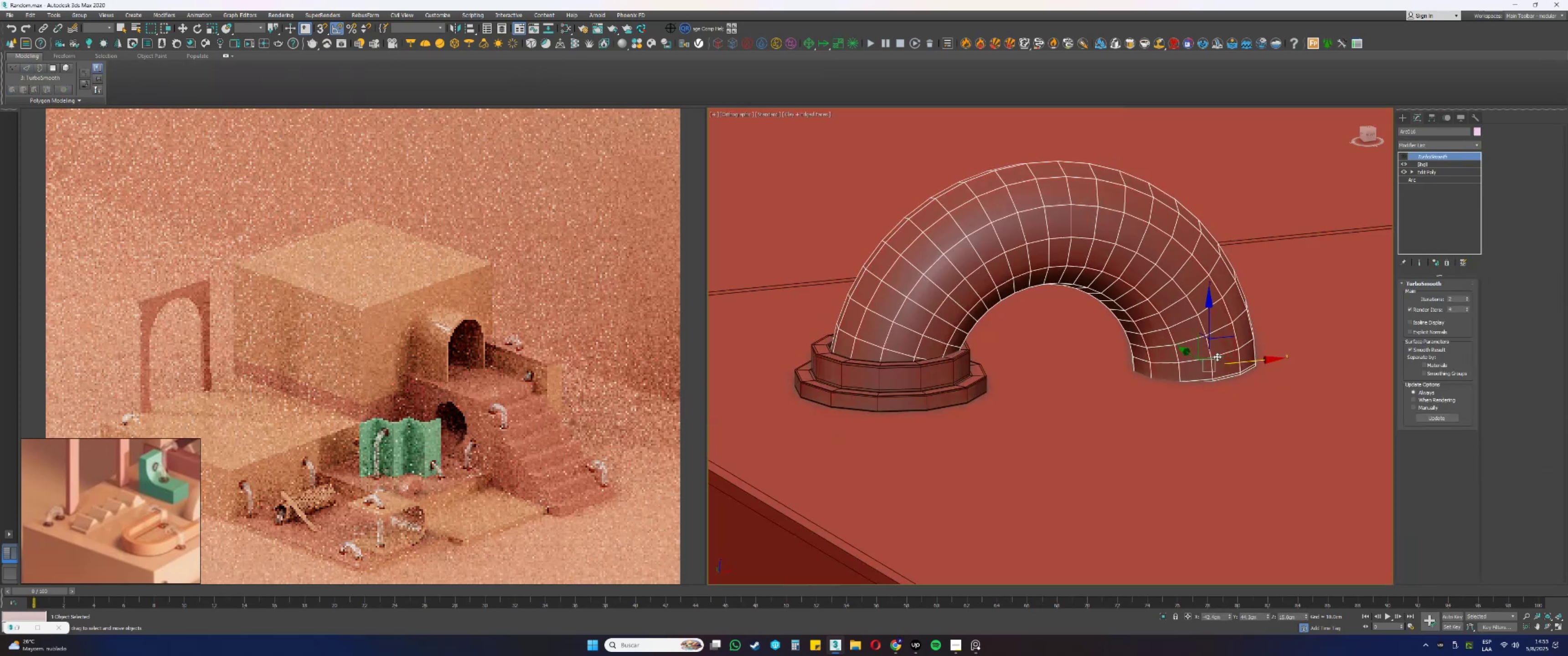 
key(Alt+AltLeft)
 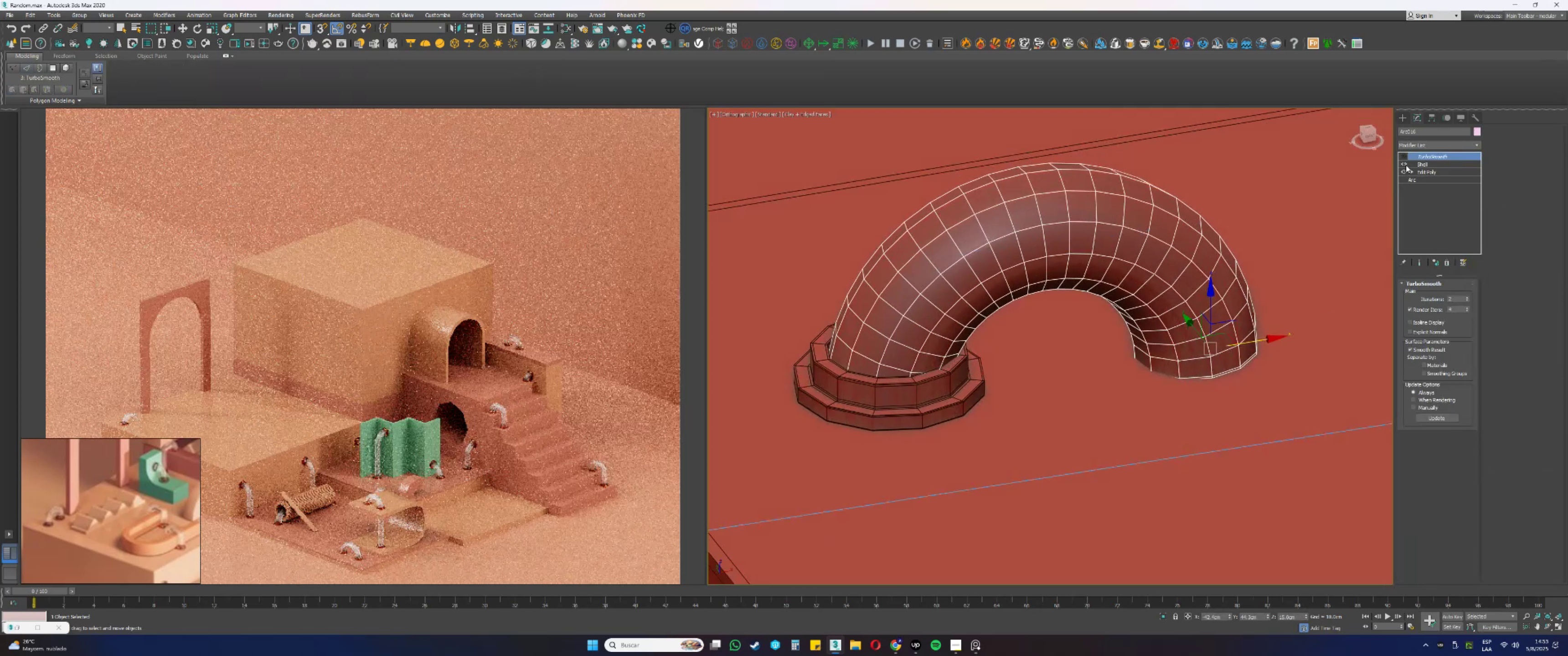 
left_click([1403, 155])
 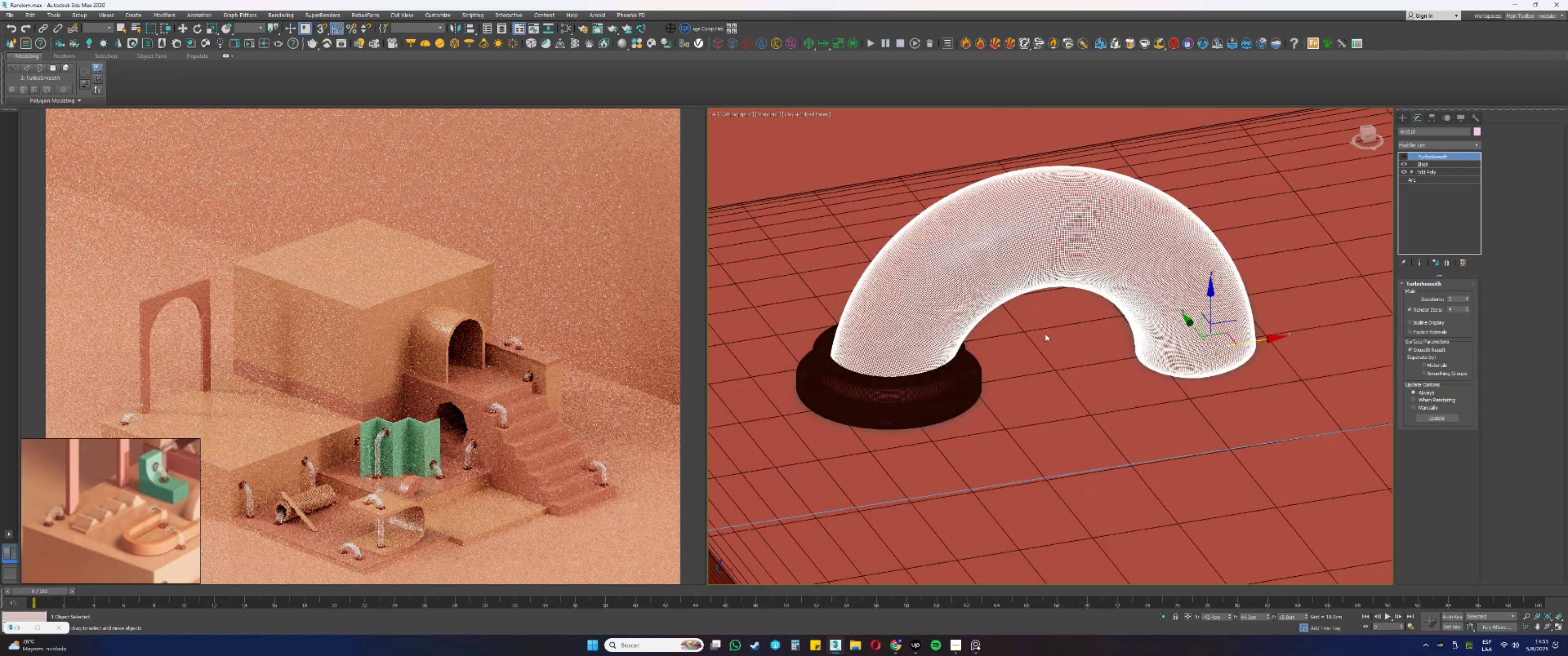 
left_click([963, 381])
 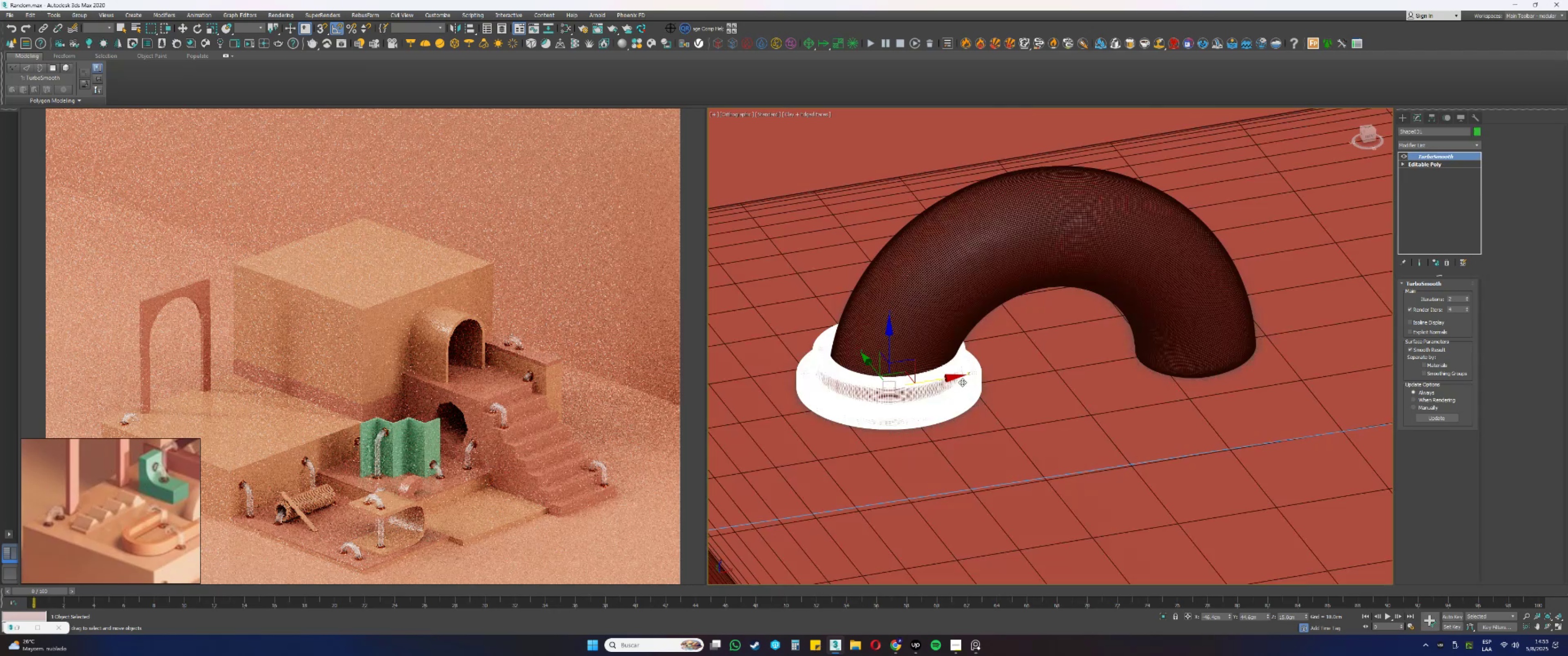 
key(Alt+AltLeft)
 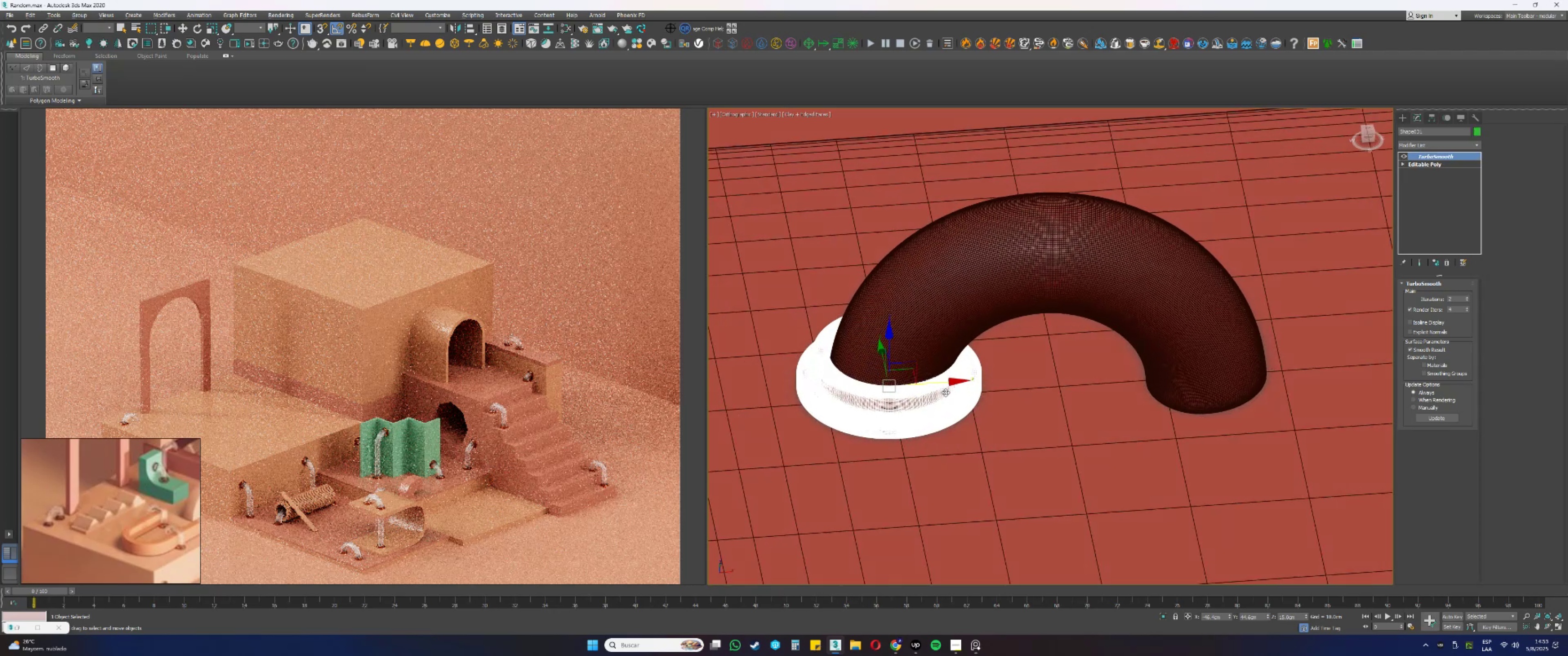 
key(F4)
 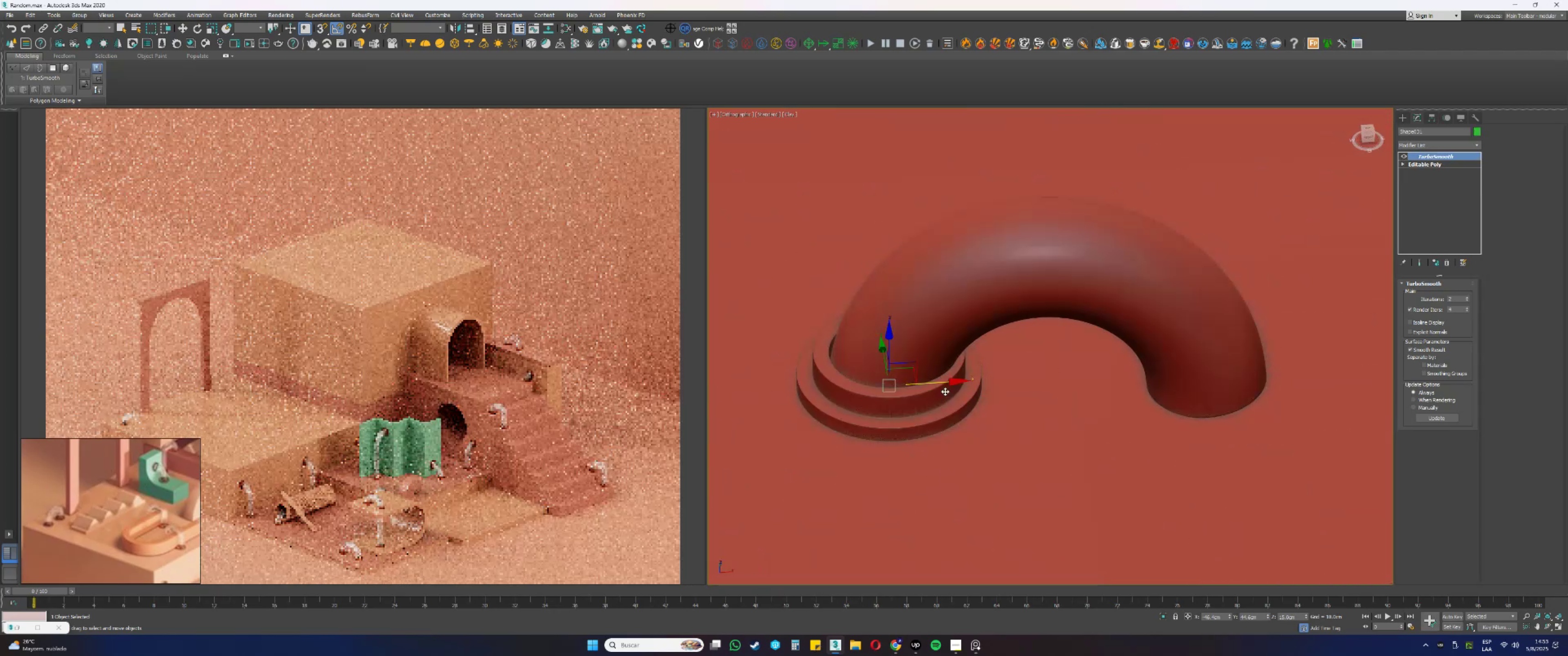 
key(Alt+AltLeft)
 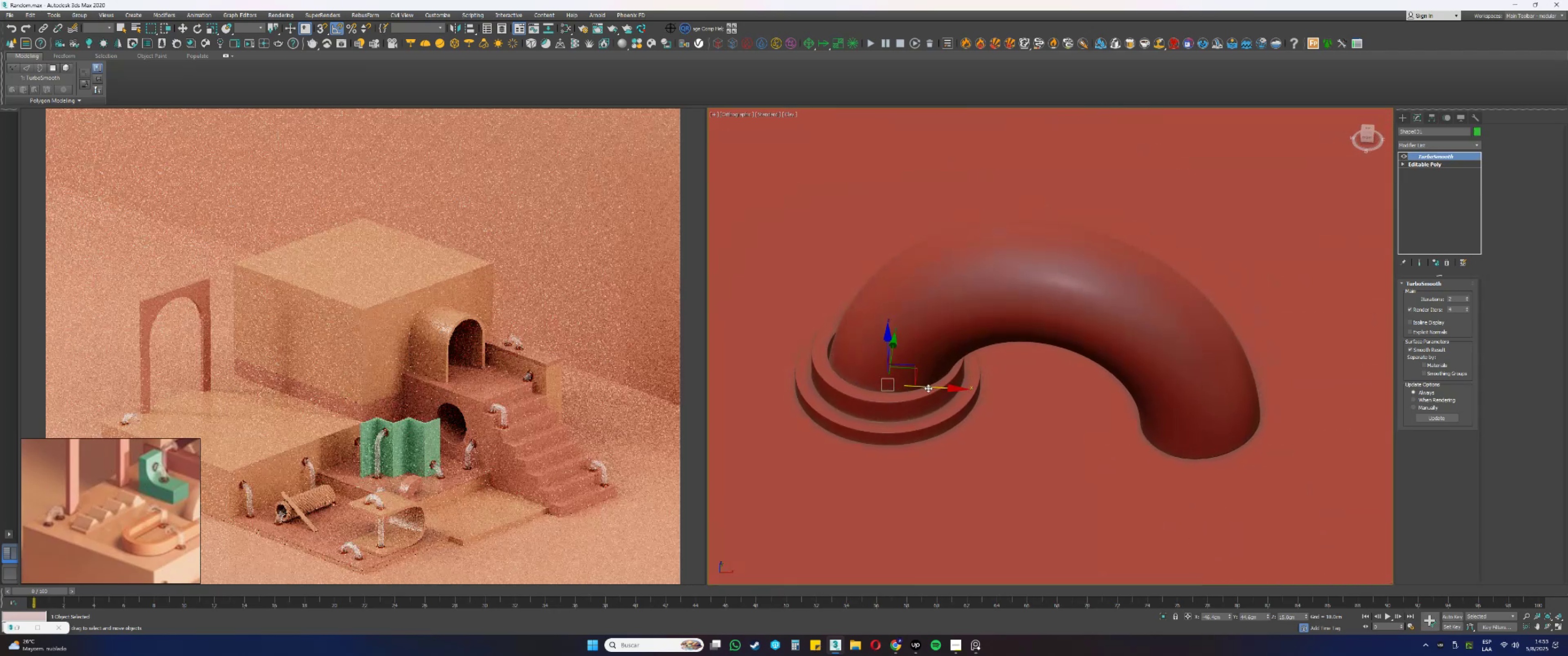 
left_click_drag(start_coordinate=[934, 388], to_coordinate=[936, 388])
 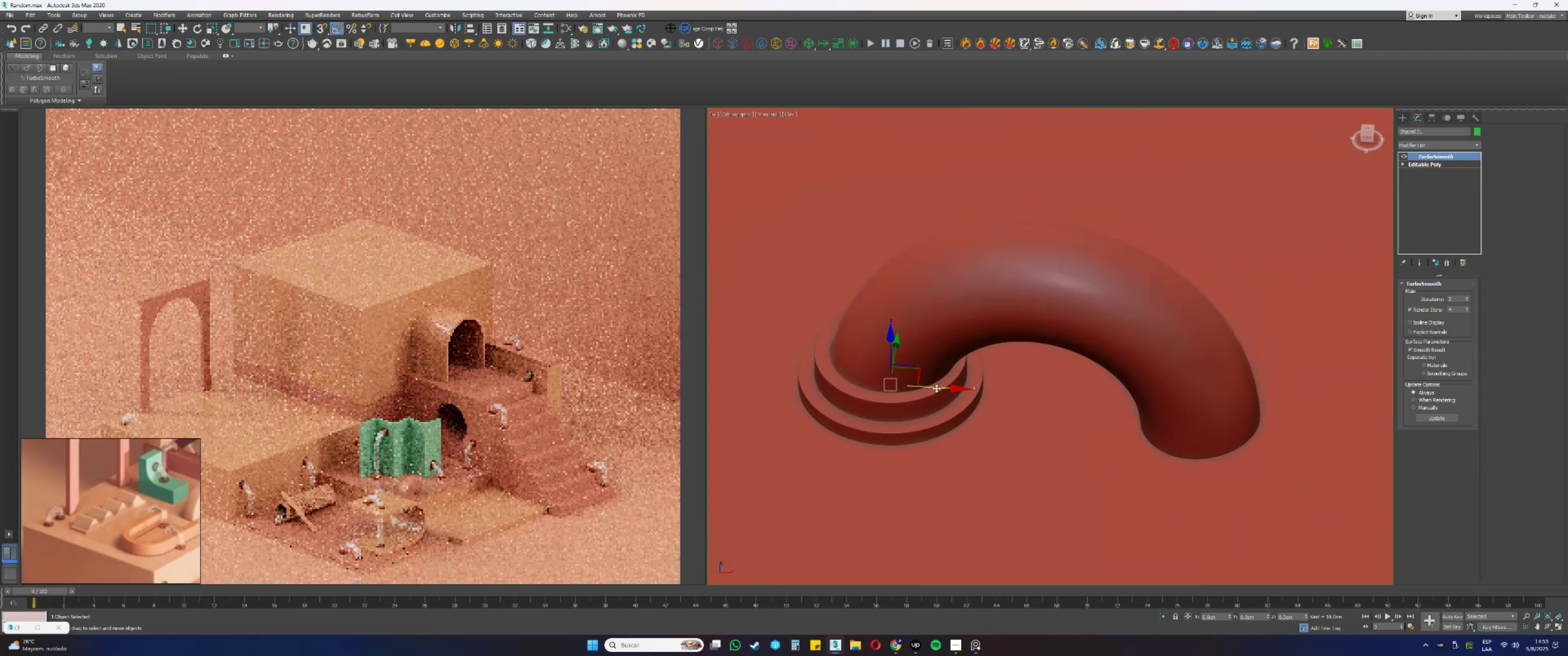 
key(Shift+ShiftLeft)
 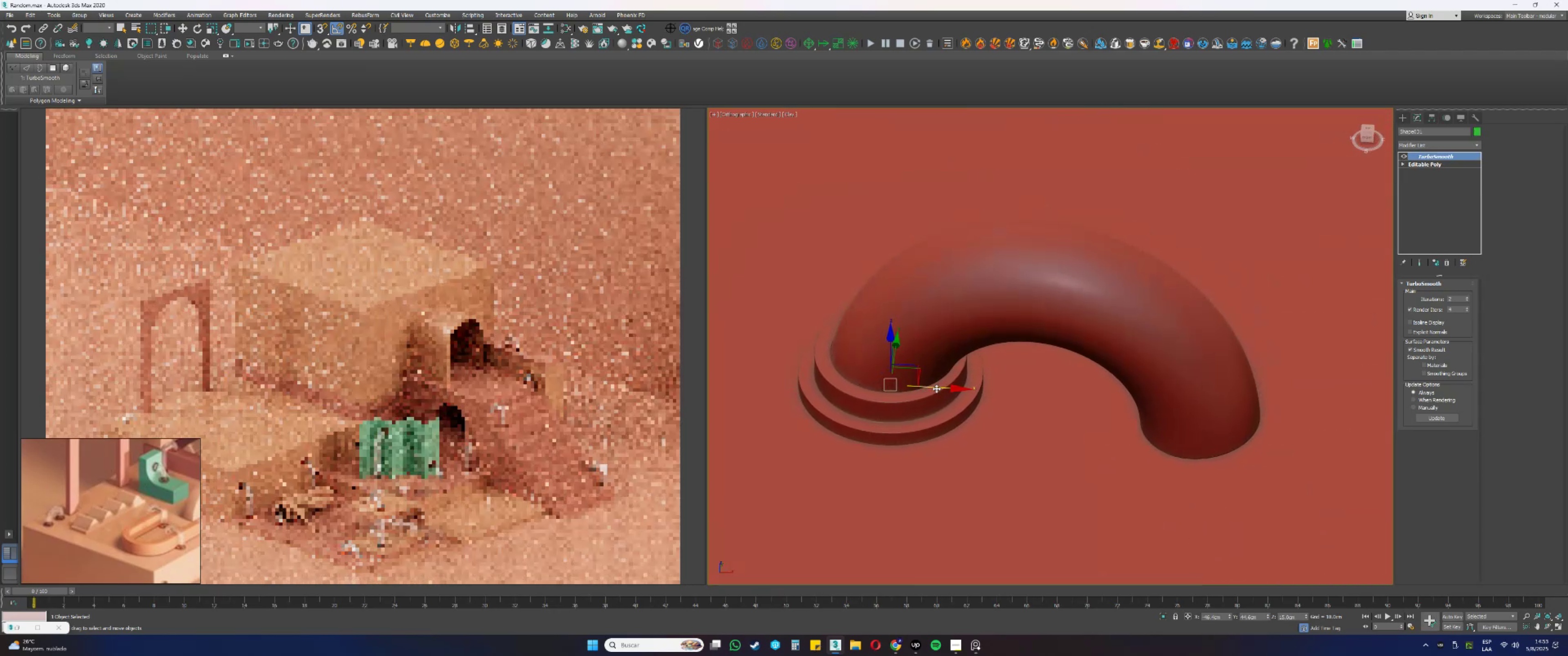 
left_click_drag(start_coordinate=[936, 389], to_coordinate=[1239, 424])
 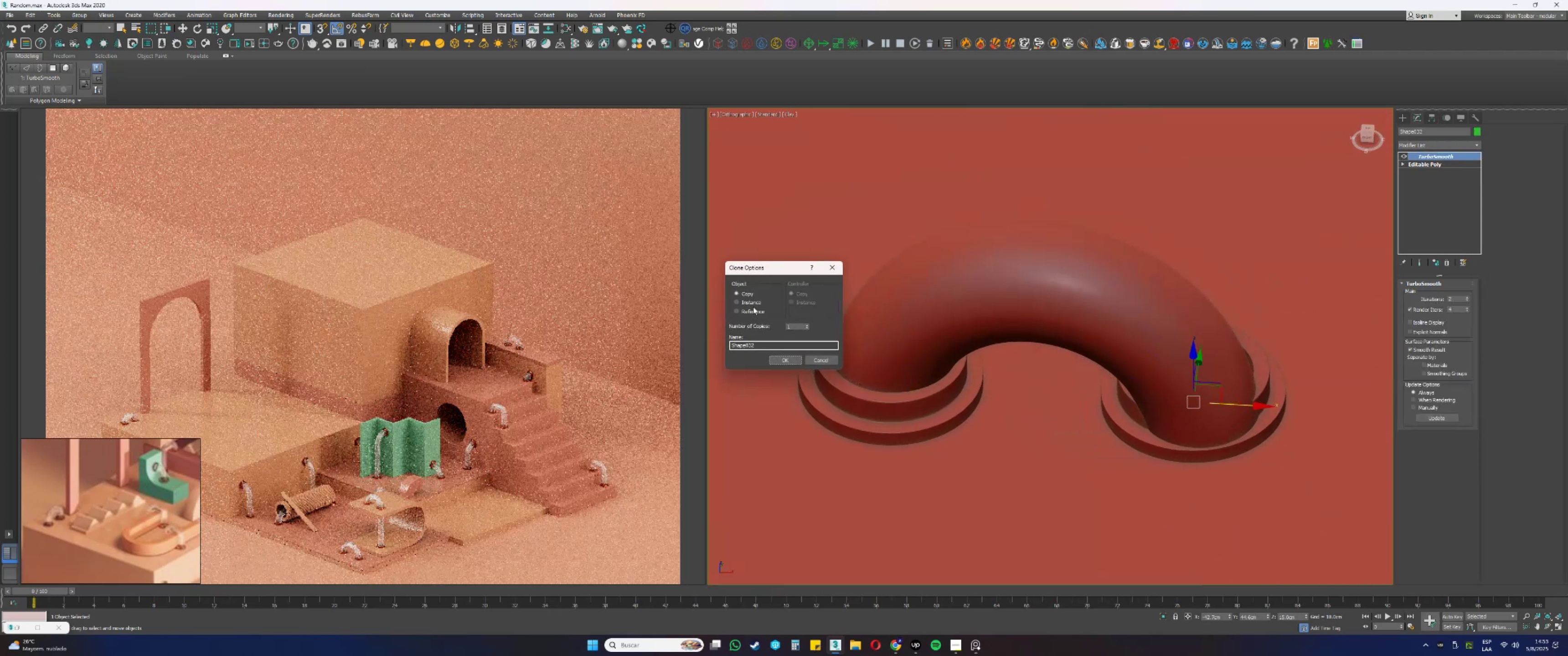 
left_click([781, 358])
 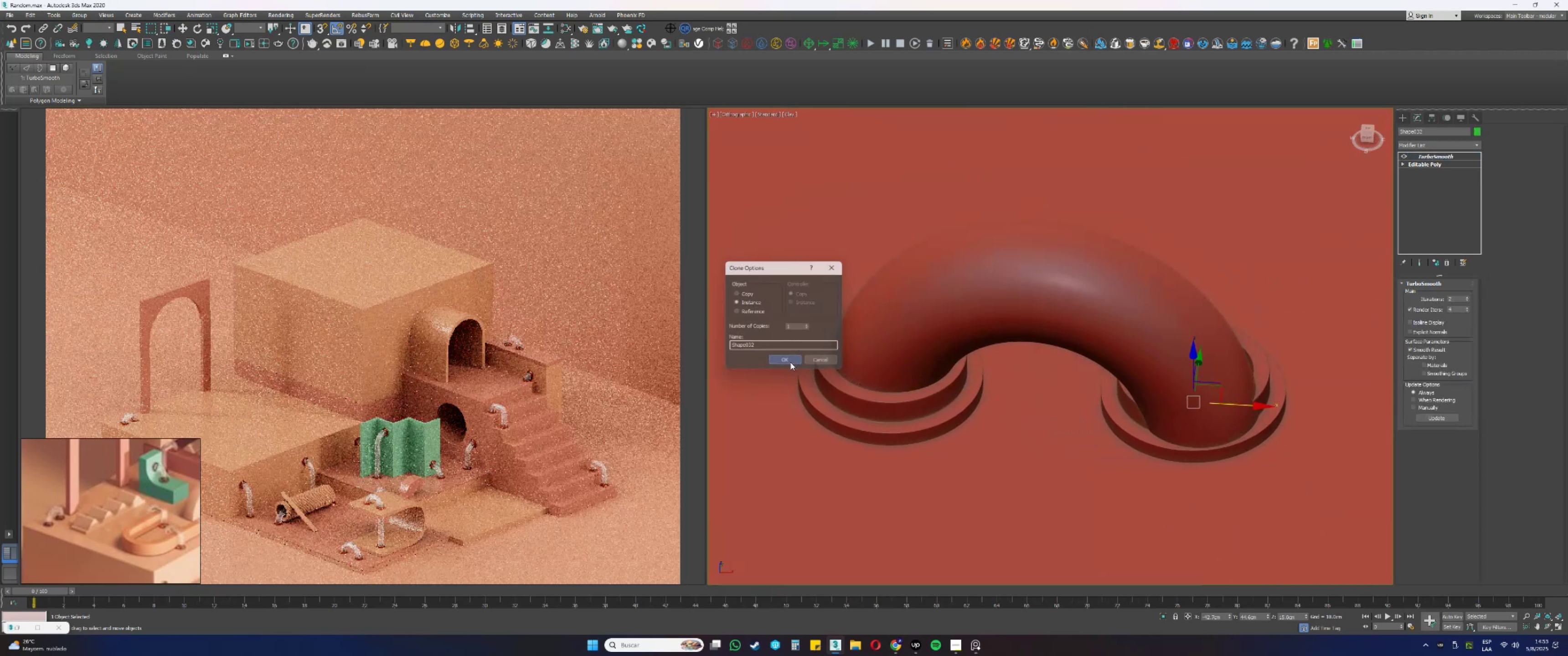 
key(F3)
 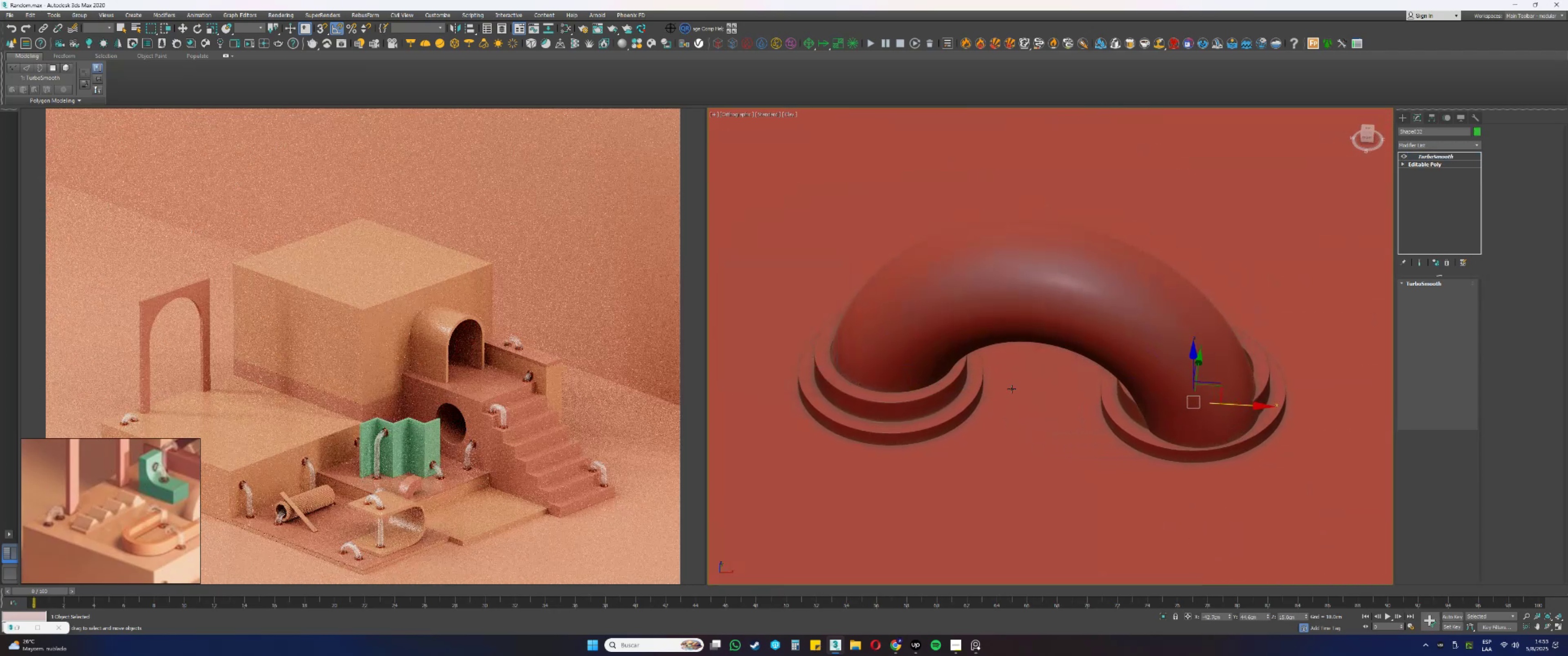 
key(F3)
 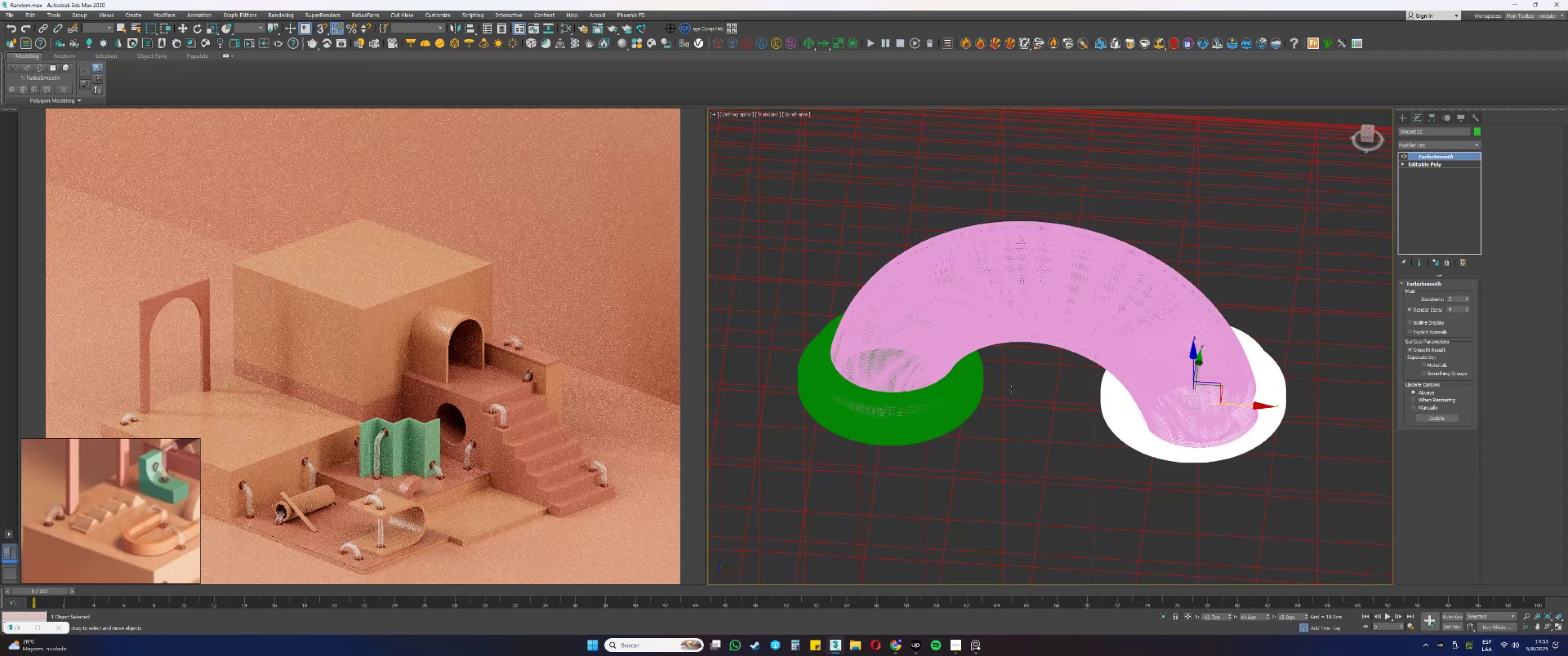 
key(F4)
 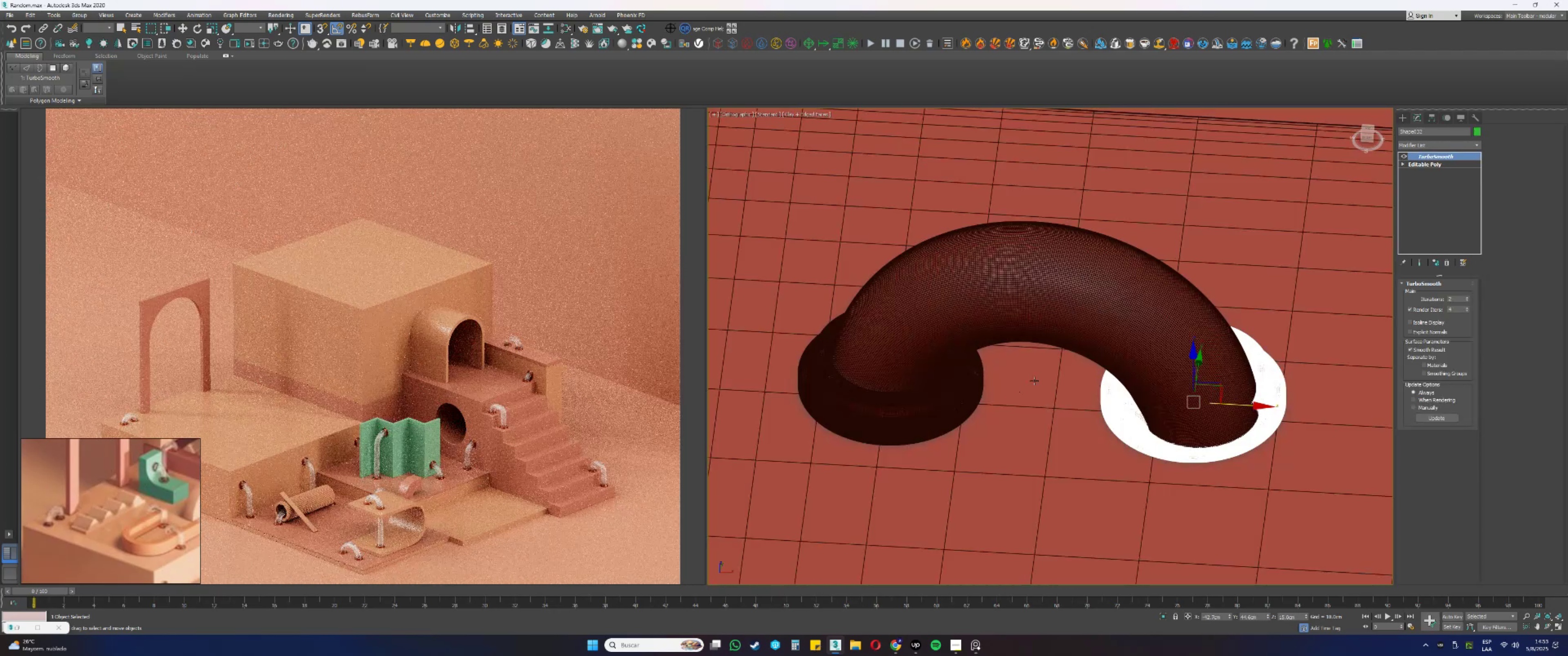 
scroll: coordinate [1116, 391], scroll_direction: up, amount: 1.0
 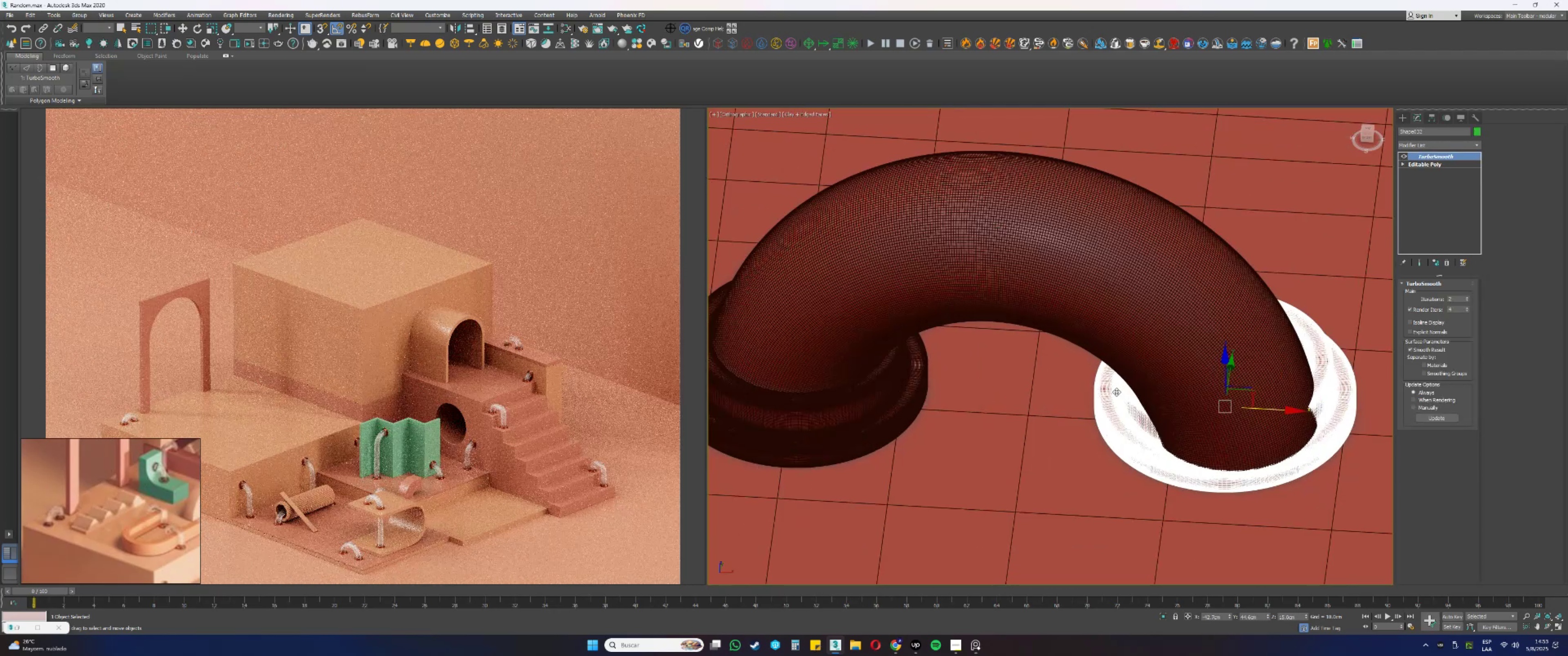 
key(Alt+AltLeft)
 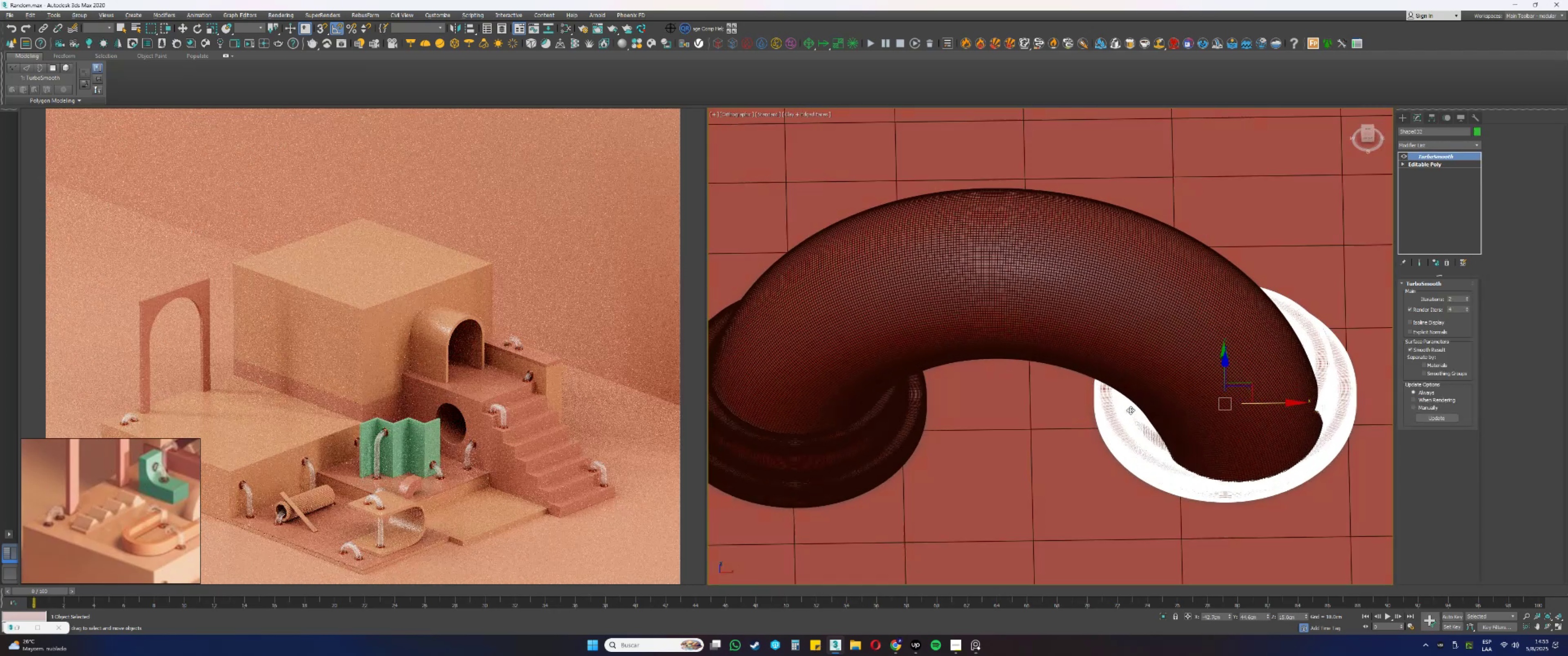 
type(tz)
 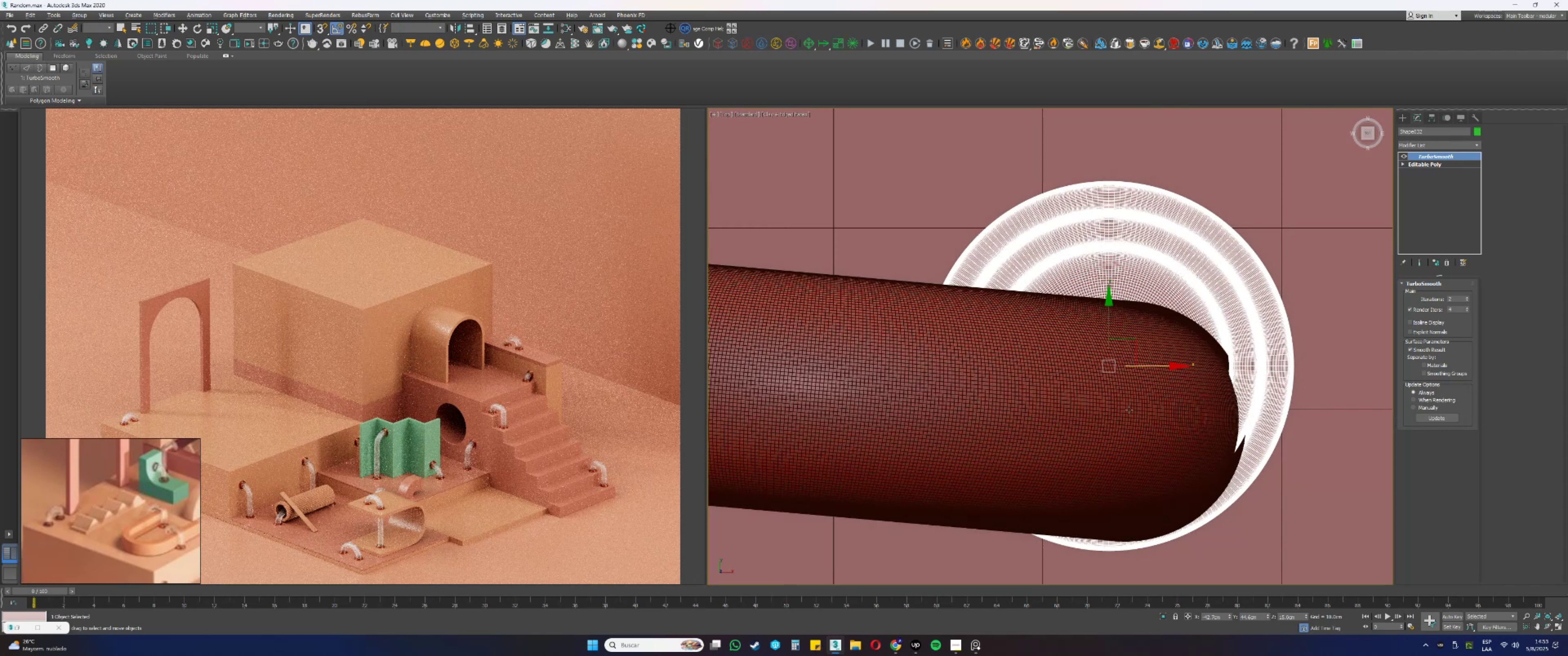 
scroll: coordinate [1124, 395], scroll_direction: down, amount: 4.0
 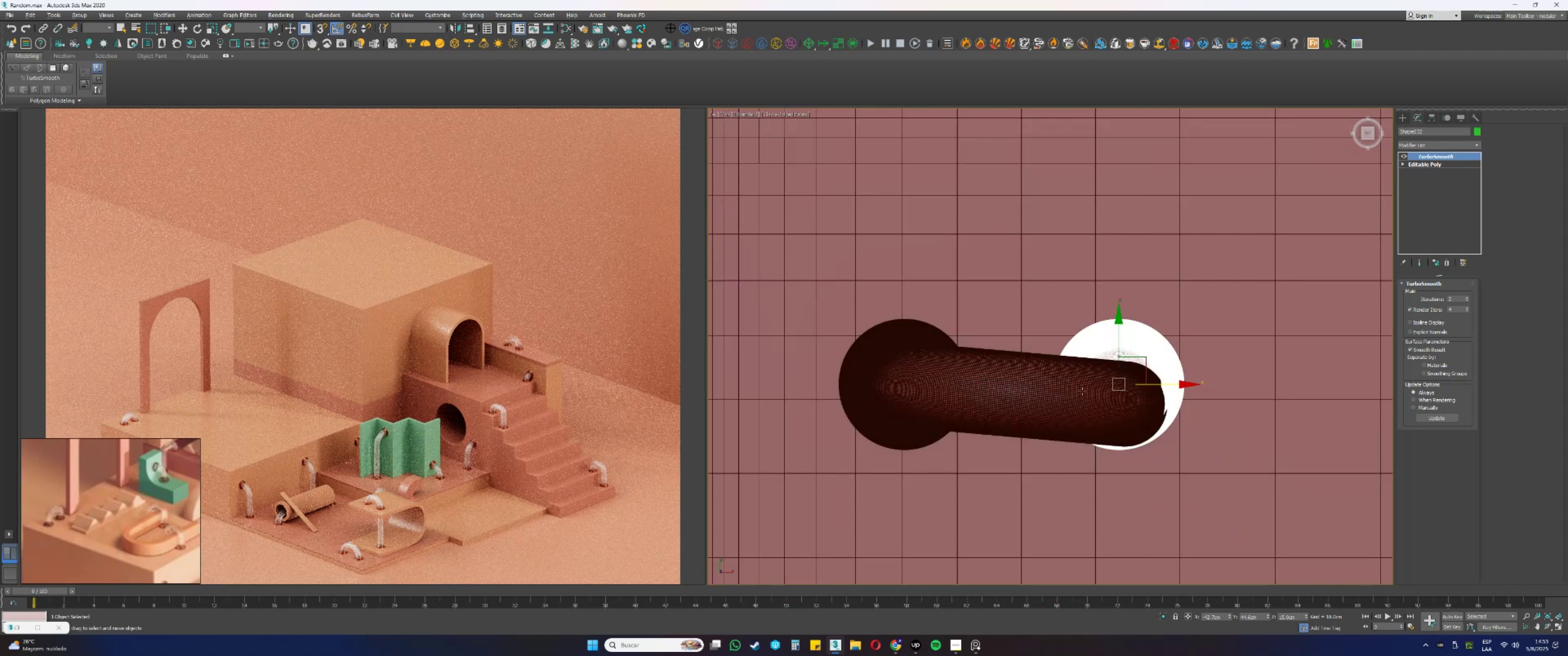 
left_click([1051, 389])
 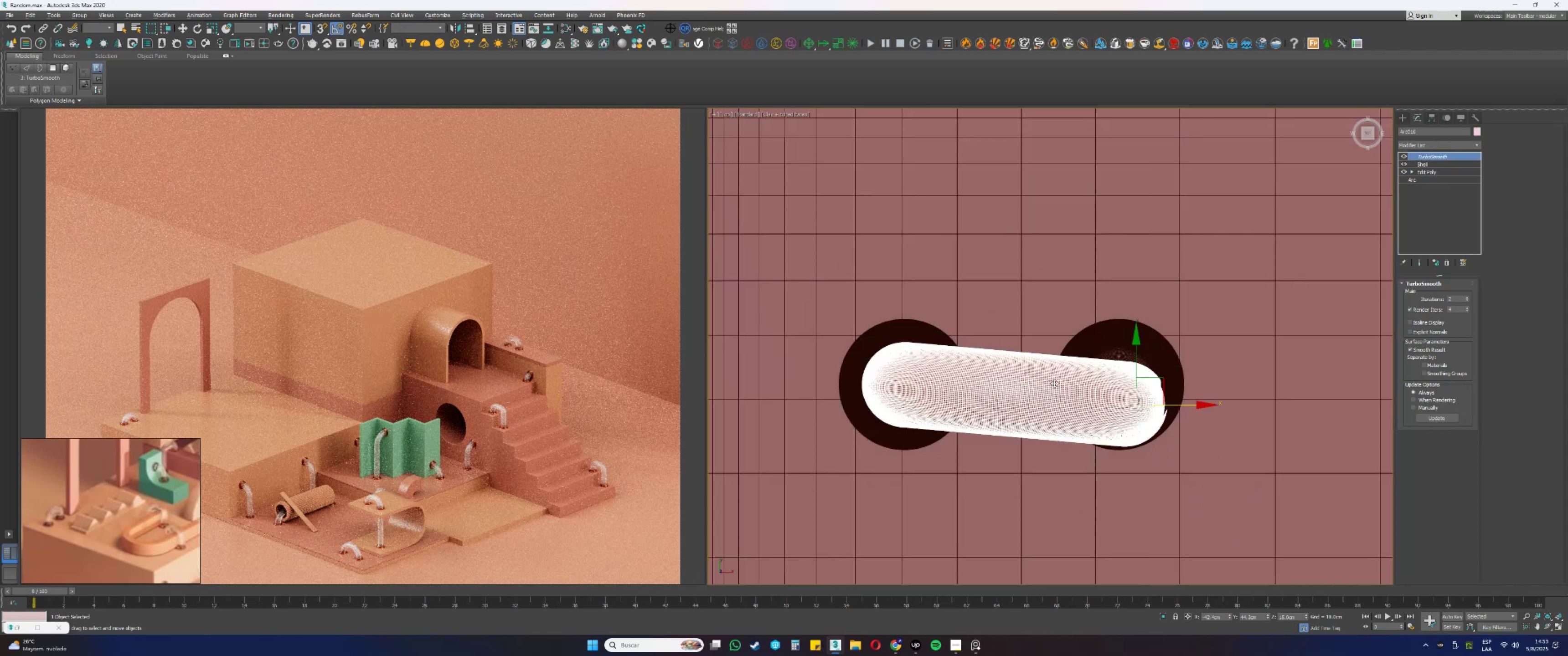 
type(ew[F3][F3][F4])
 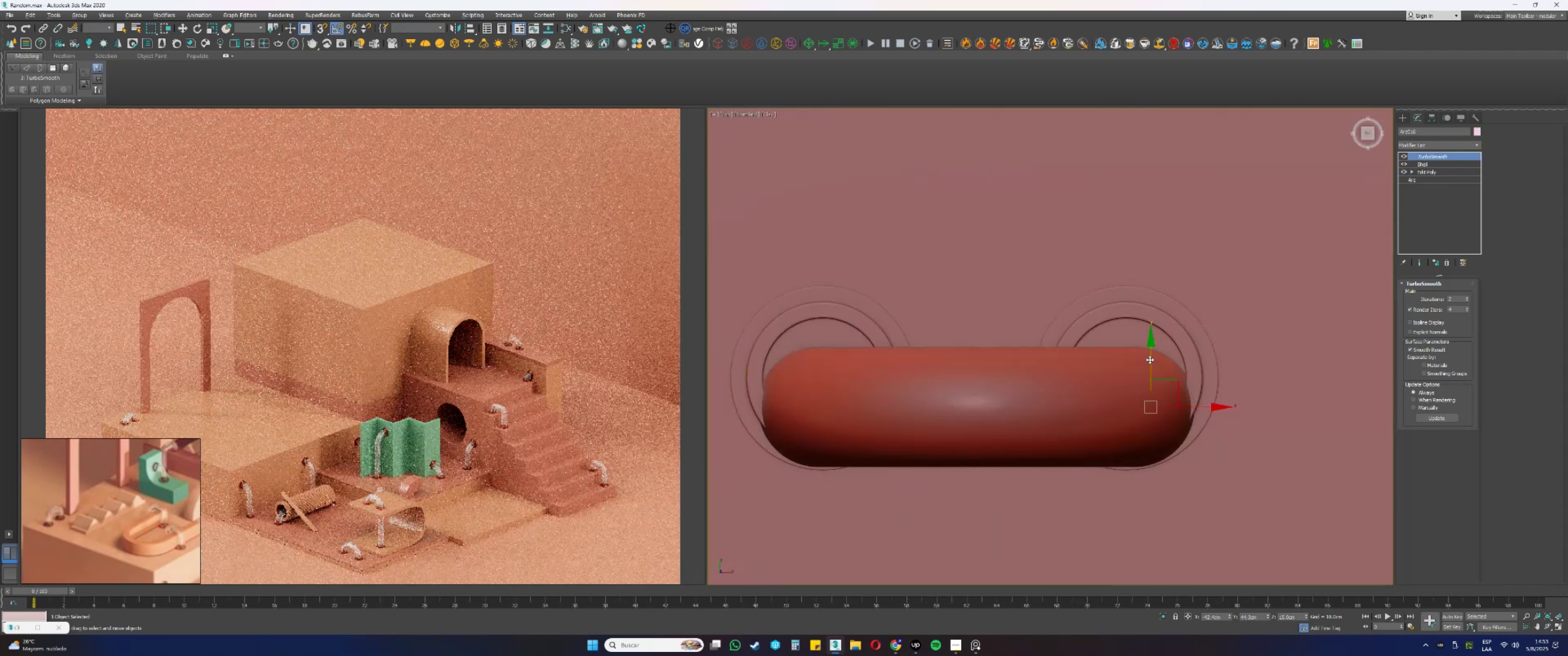 
left_click_drag(start_coordinate=[1177, 358], to_coordinate=[1174, 358])
 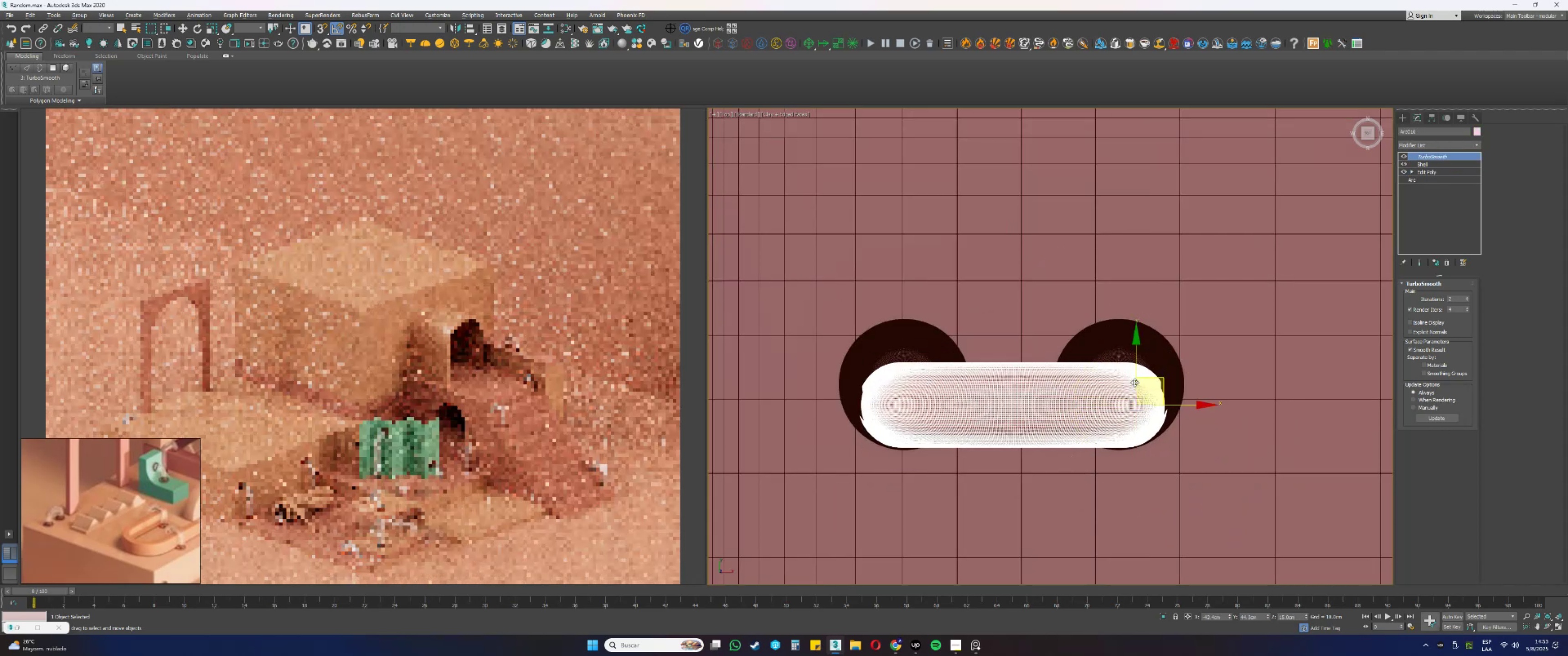 
scroll: coordinate [1101, 400], scroll_direction: up, amount: 1.0
 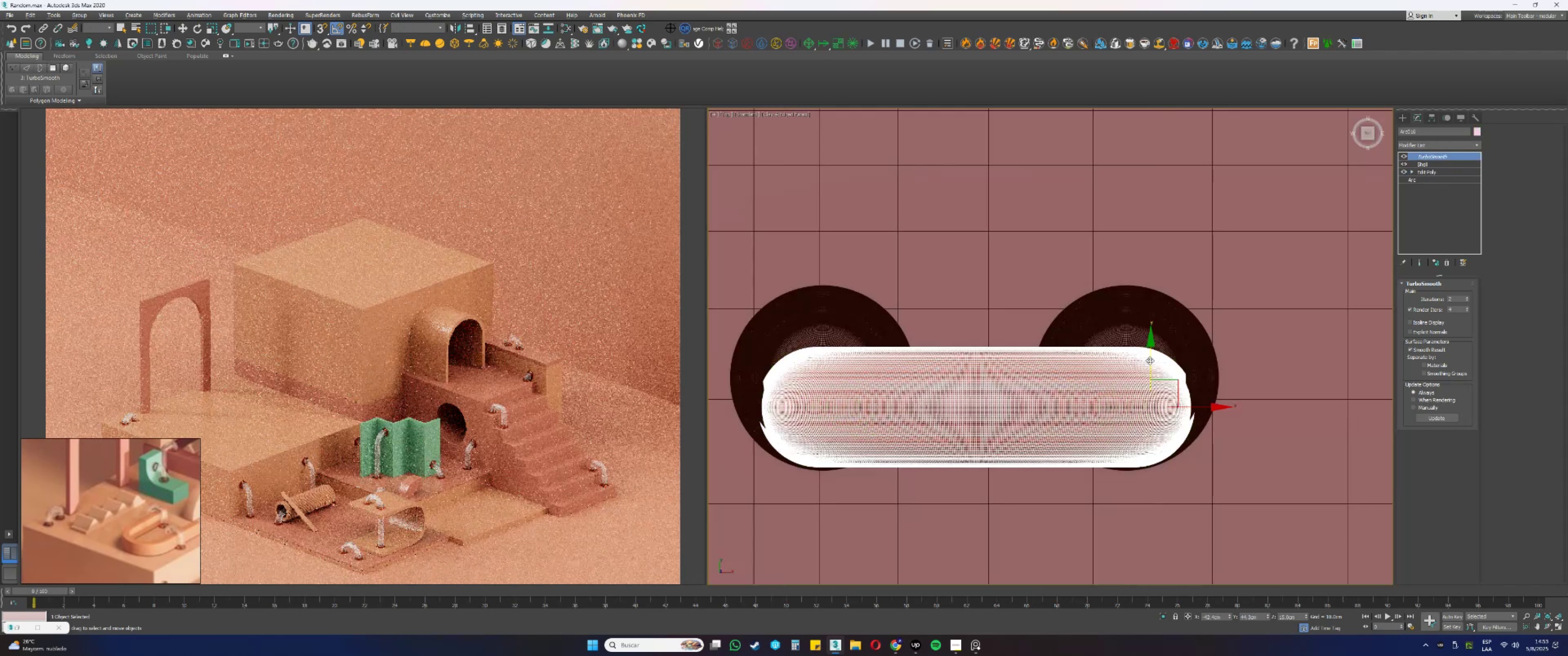 
left_click_drag(start_coordinate=[1150, 360], to_coordinate=[1132, 331])
 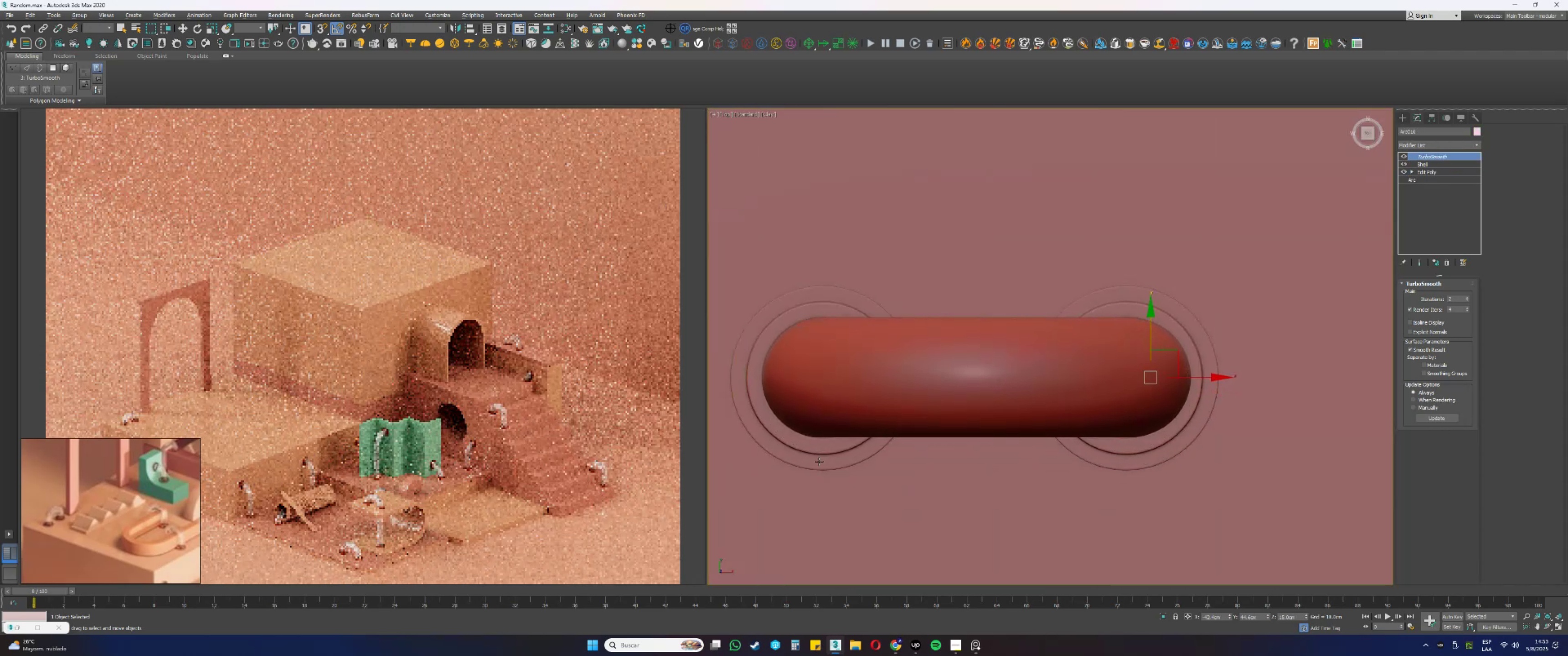 
hold_key(key=AltLeft, duration=0.38)
 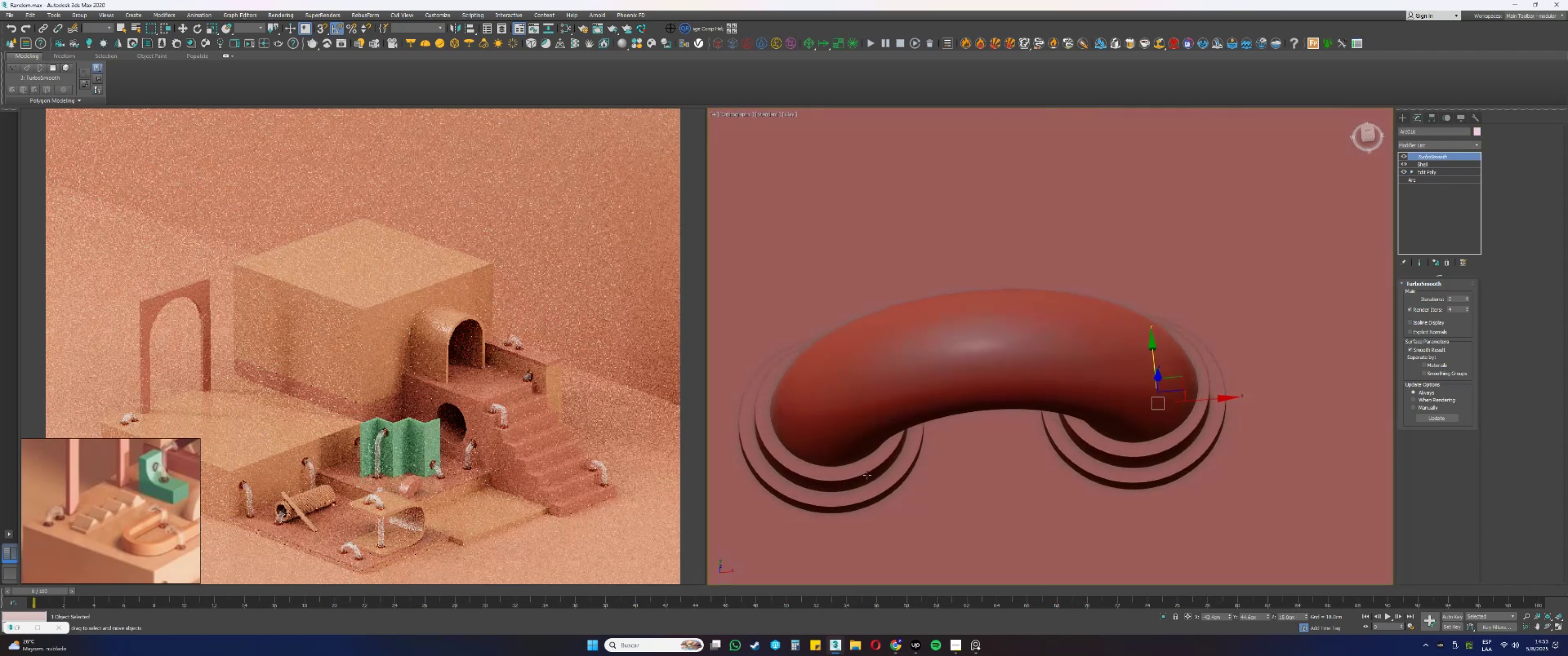 
left_click([861, 482])
 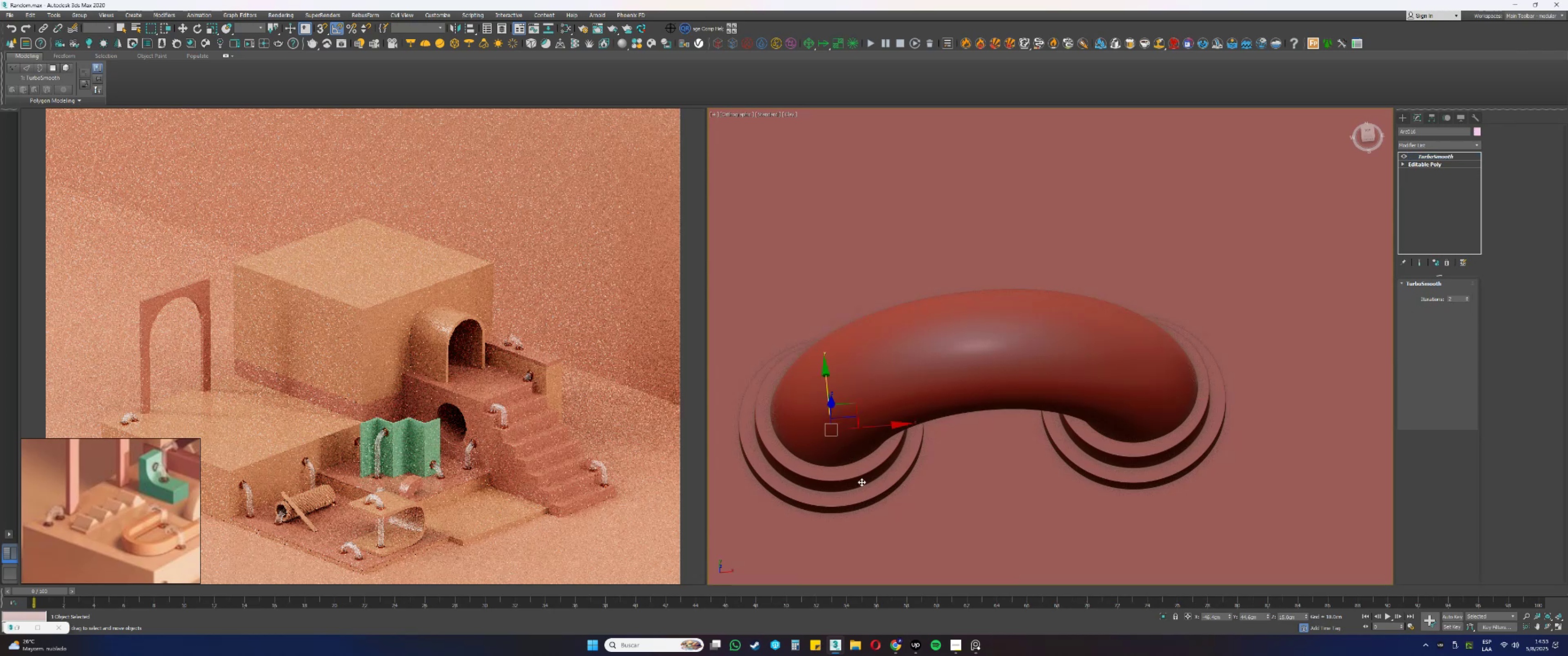 
scroll: coordinate [810, 466], scroll_direction: up, amount: 3.0
 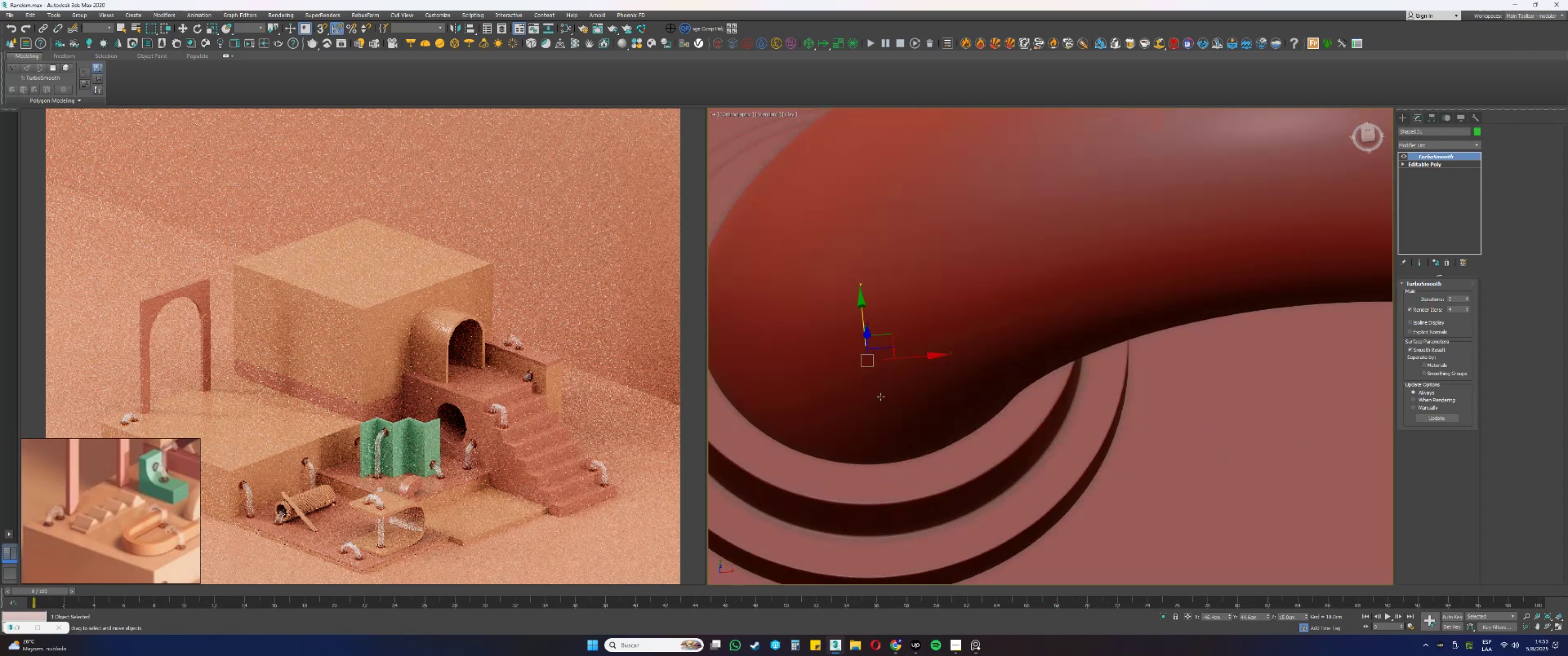 
scroll: coordinate [903, 374], scroll_direction: down, amount: 2.0
 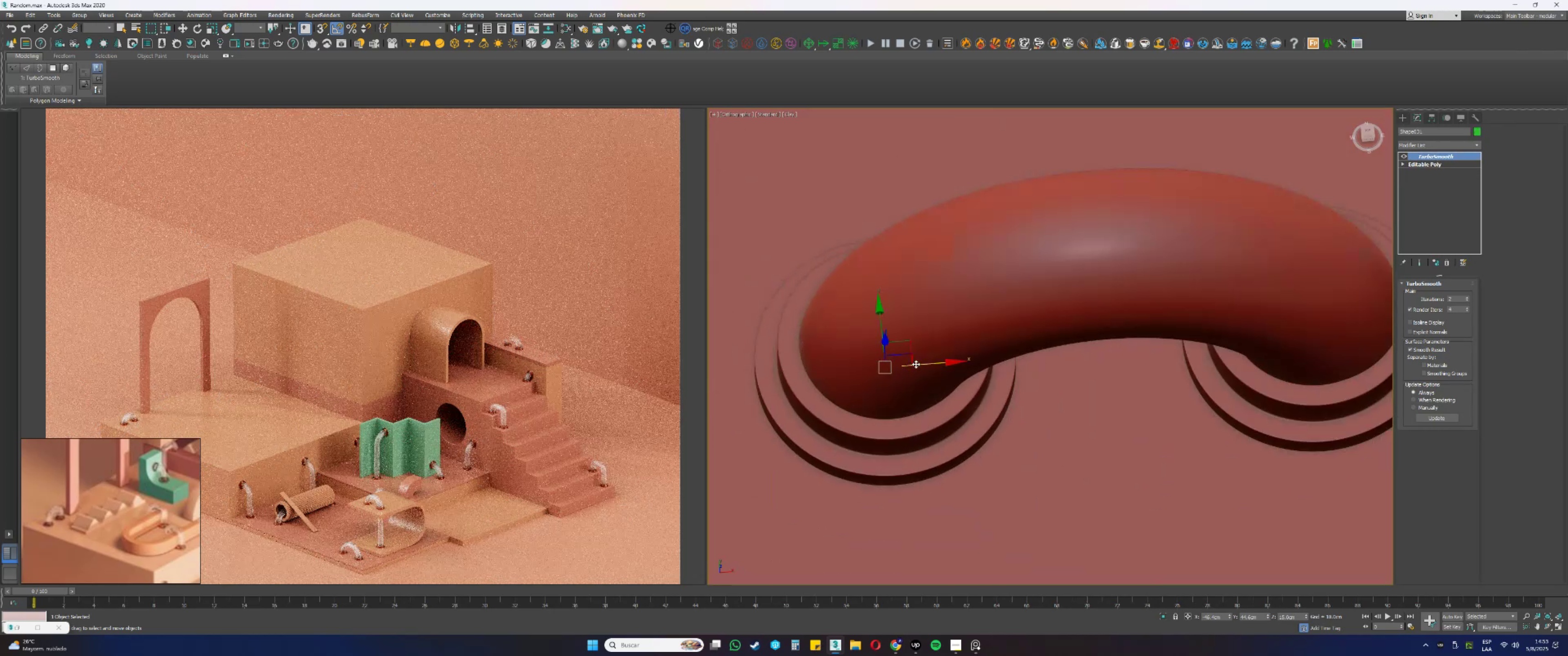 
left_click_drag(start_coordinate=[922, 363], to_coordinate=[918, 364])
 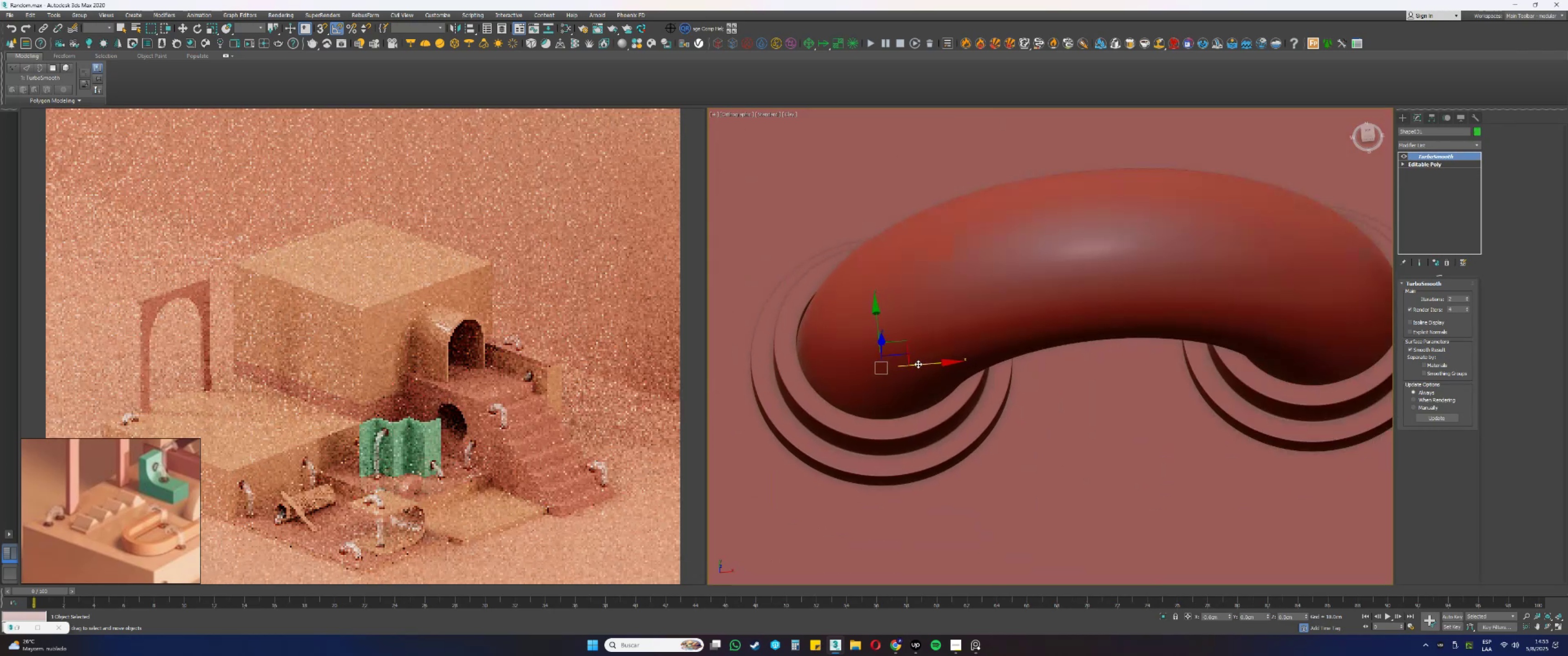 
hold_key(key=AltLeft, duration=1.52)
 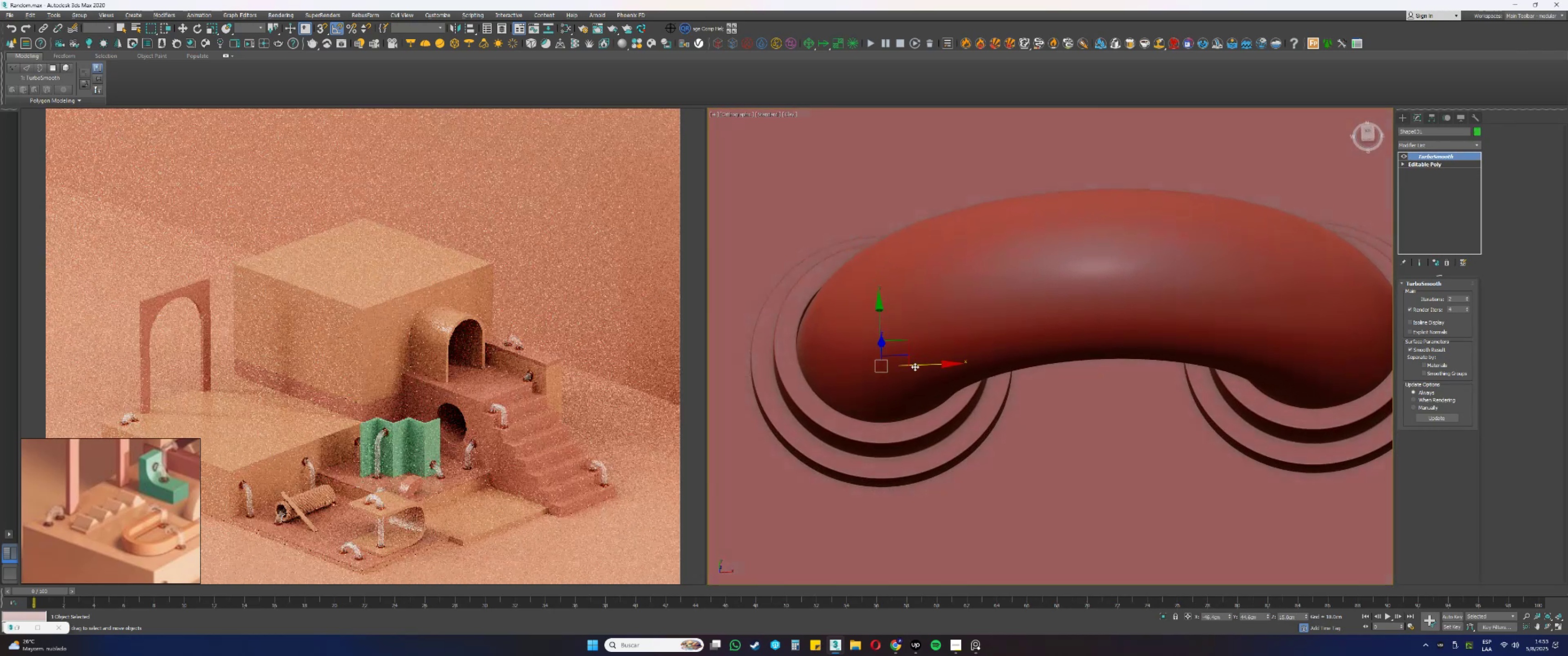 
hold_key(key=AltLeft, duration=0.5)
 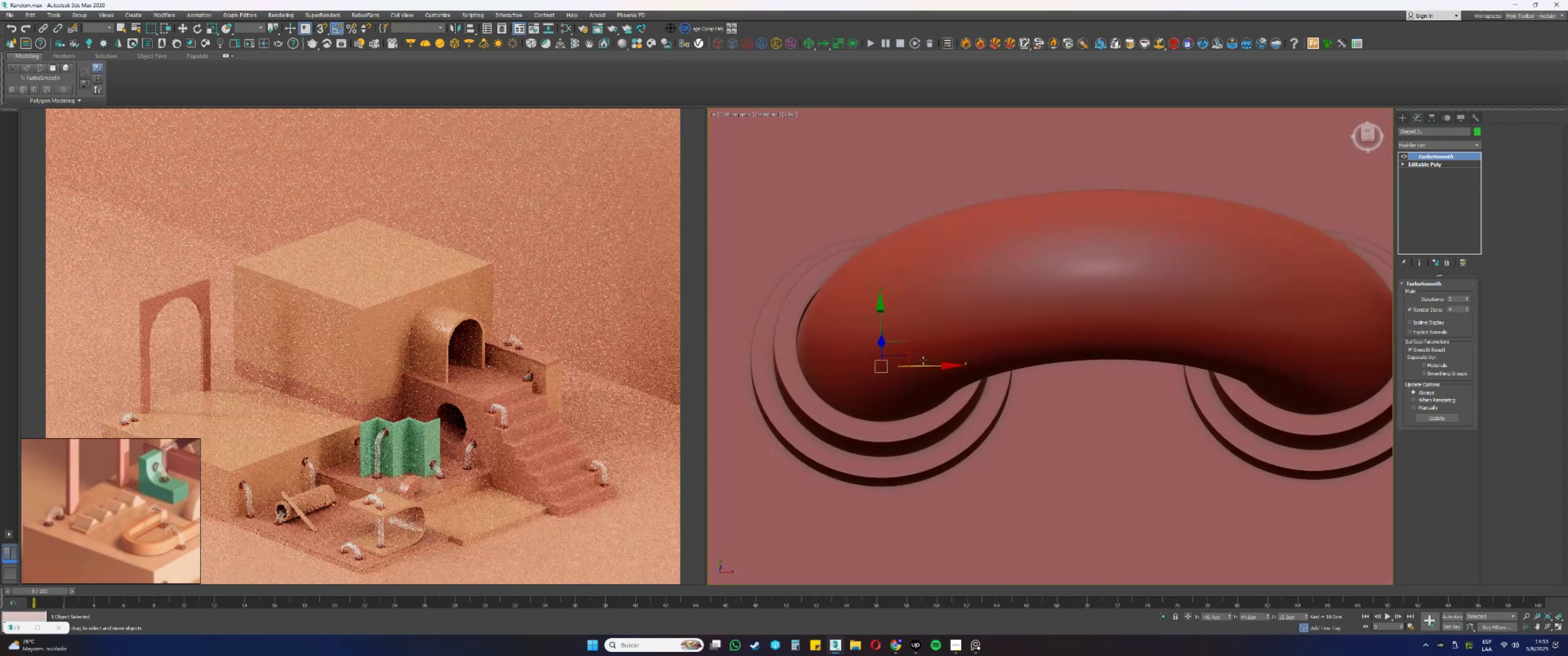 
left_click_drag(start_coordinate=[920, 365], to_coordinate=[923, 366])
 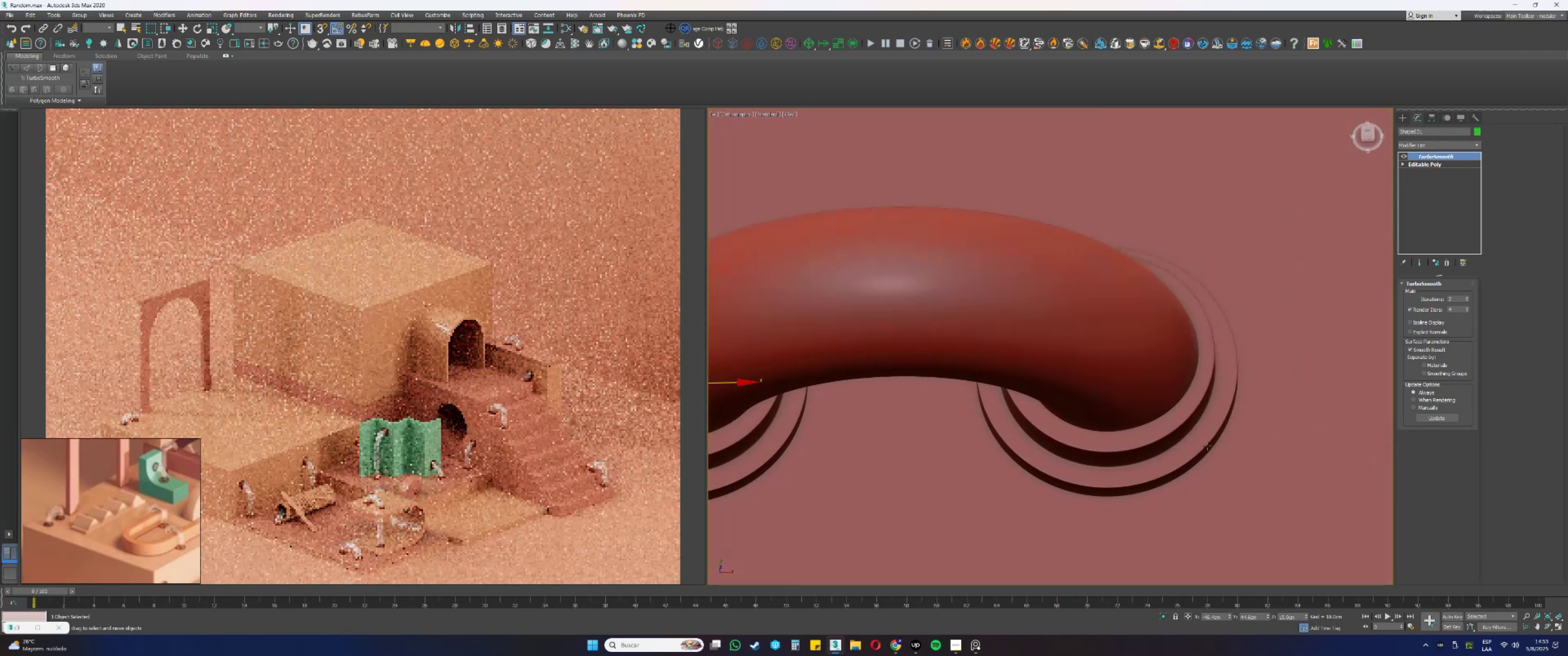 
left_click([1197, 437])
 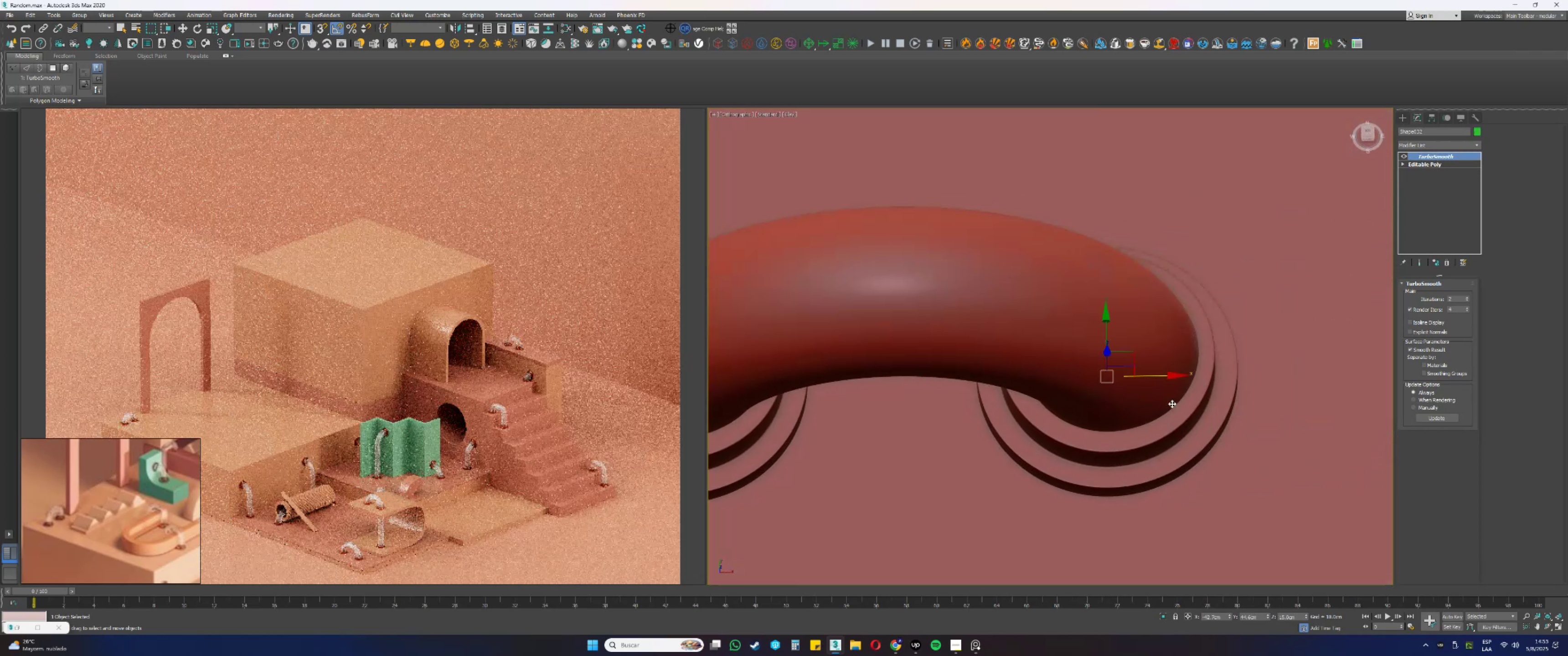 
left_click_drag(start_coordinate=[1152, 377], to_coordinate=[1160, 378])
 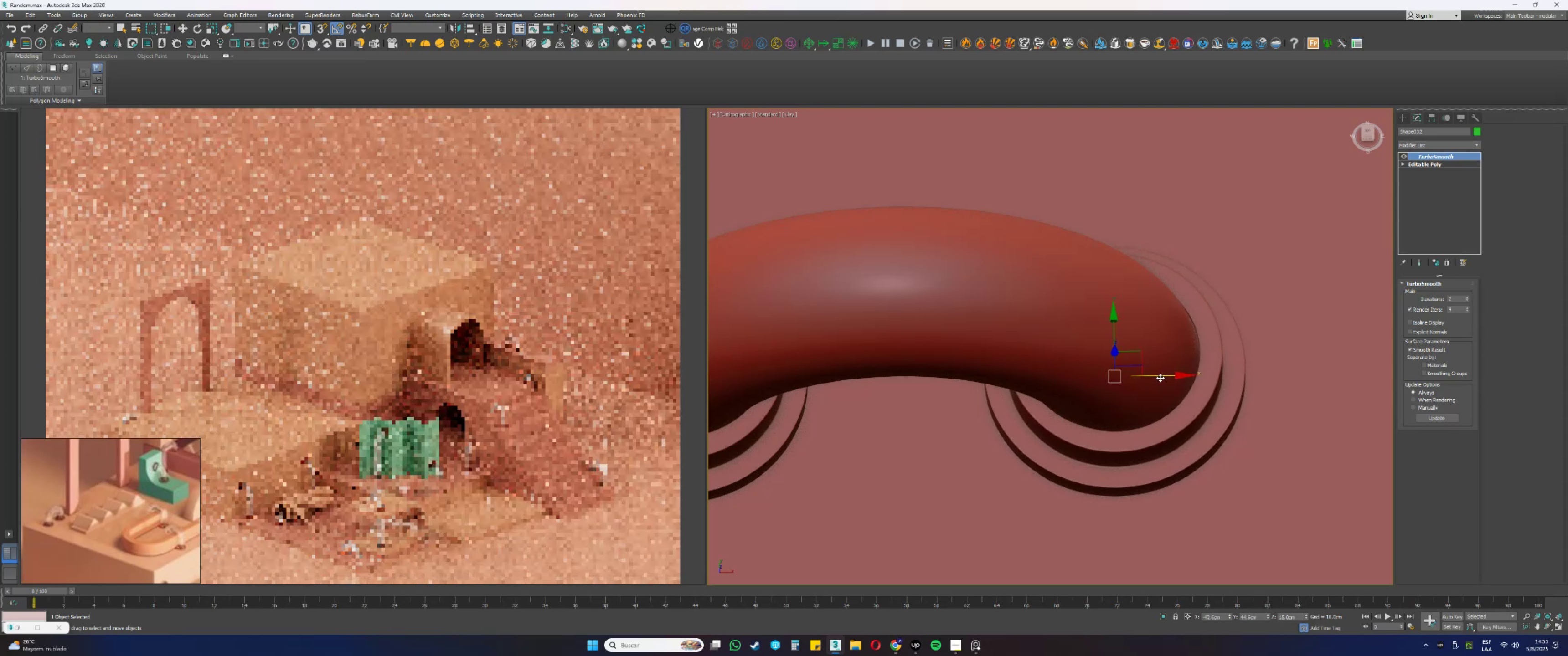 
scroll: coordinate [1160, 378], scroll_direction: down, amount: 8.0
 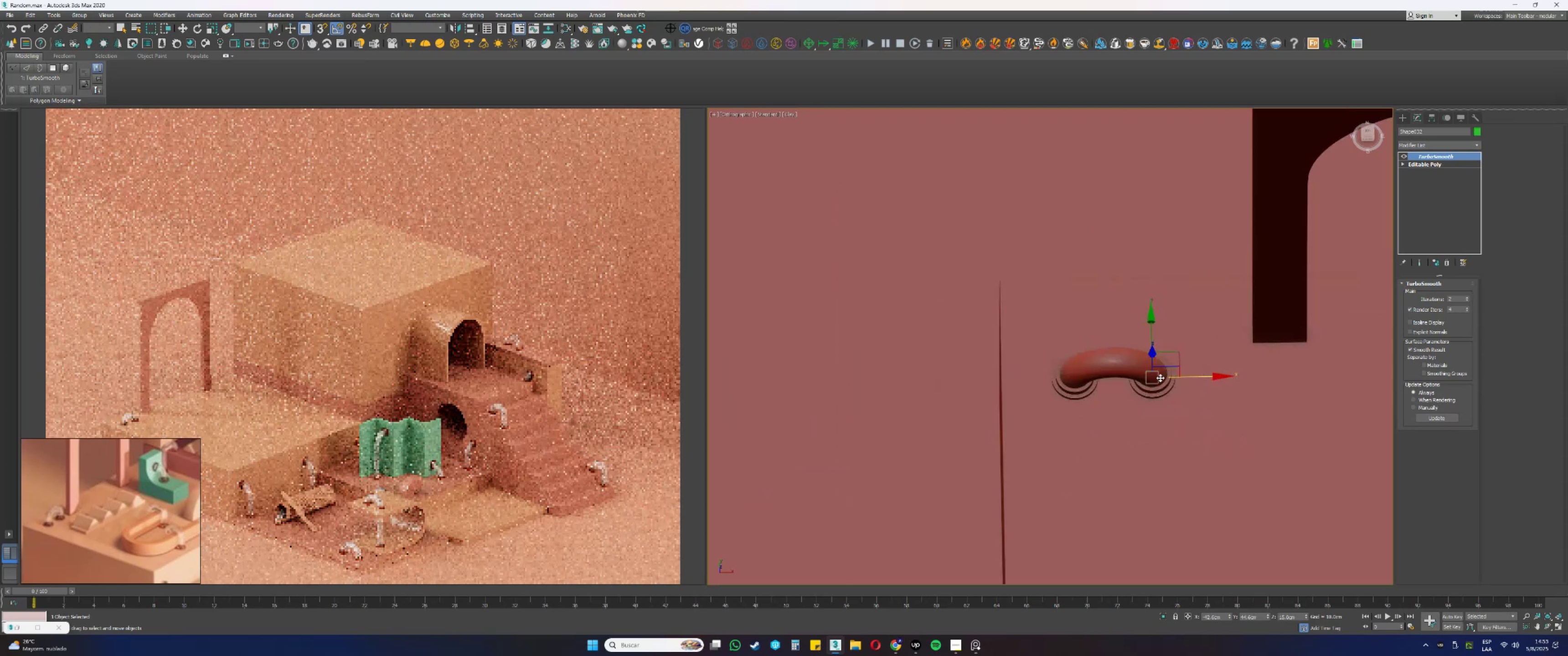 
hold_key(key=AltLeft, duration=0.39)
 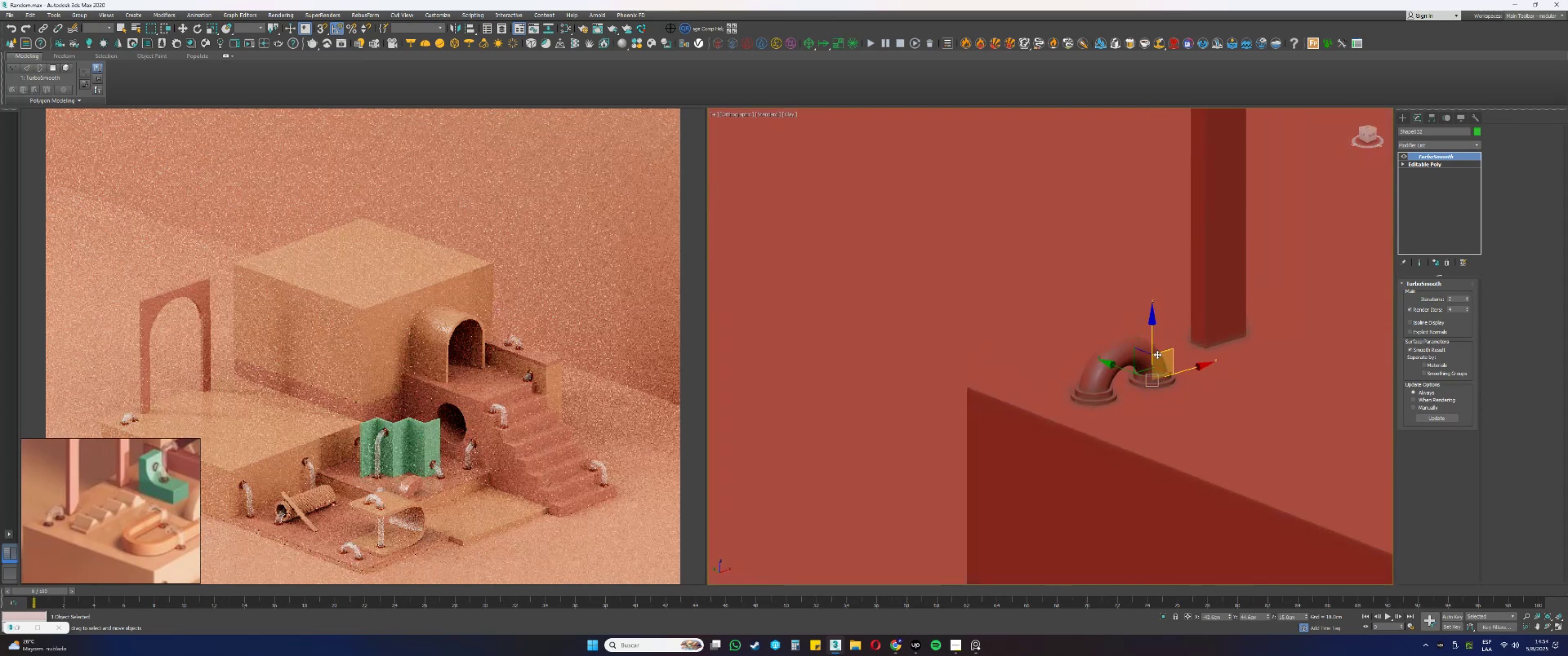 
key(Alt+AltLeft)
 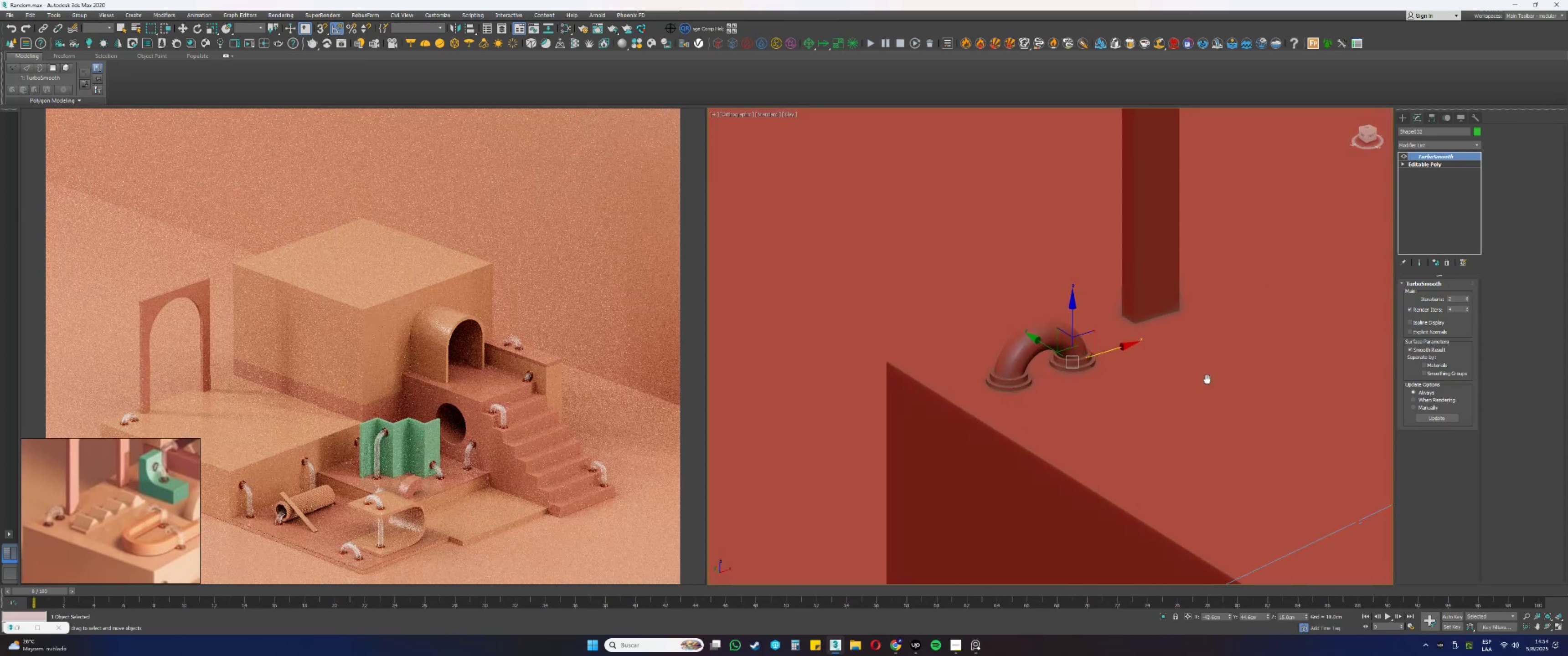 
scroll: coordinate [992, 384], scroll_direction: down, amount: 2.0
 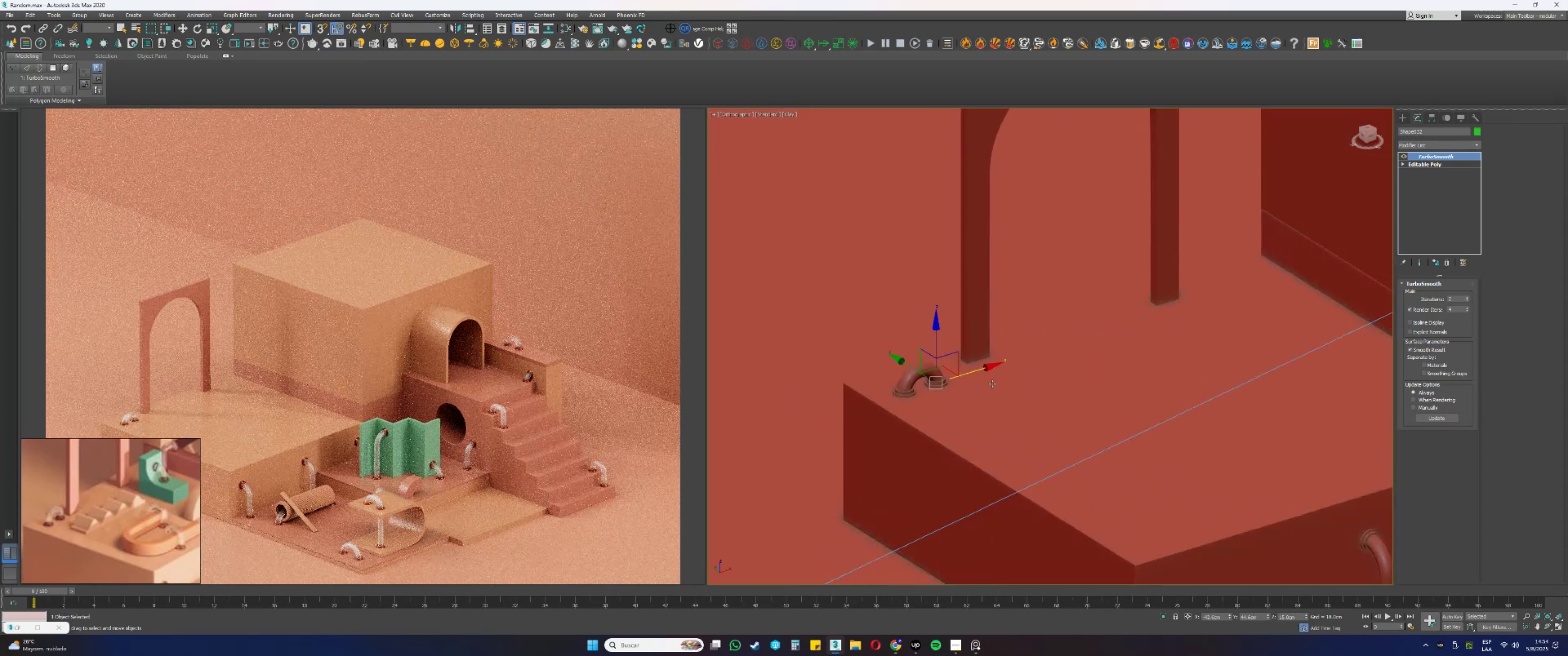 
key(Alt+AltLeft)
 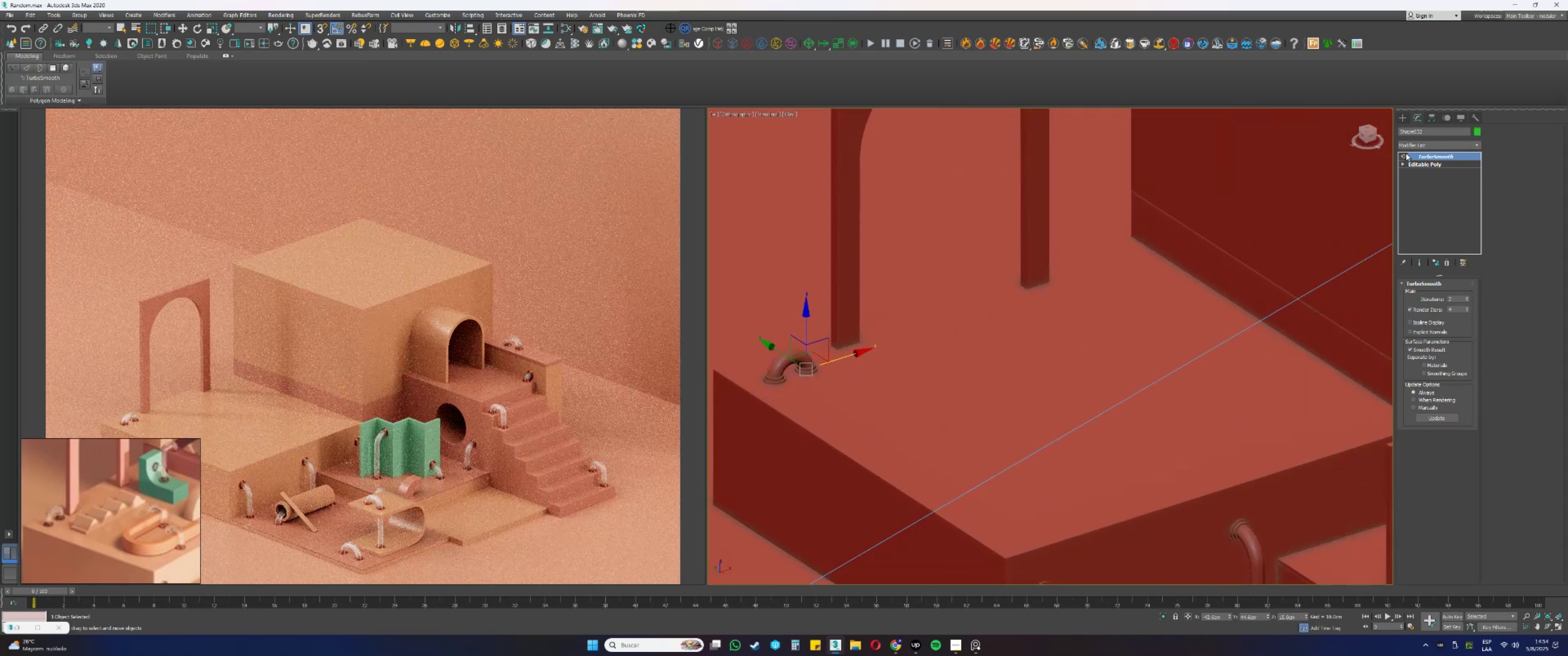 
key(F4)
 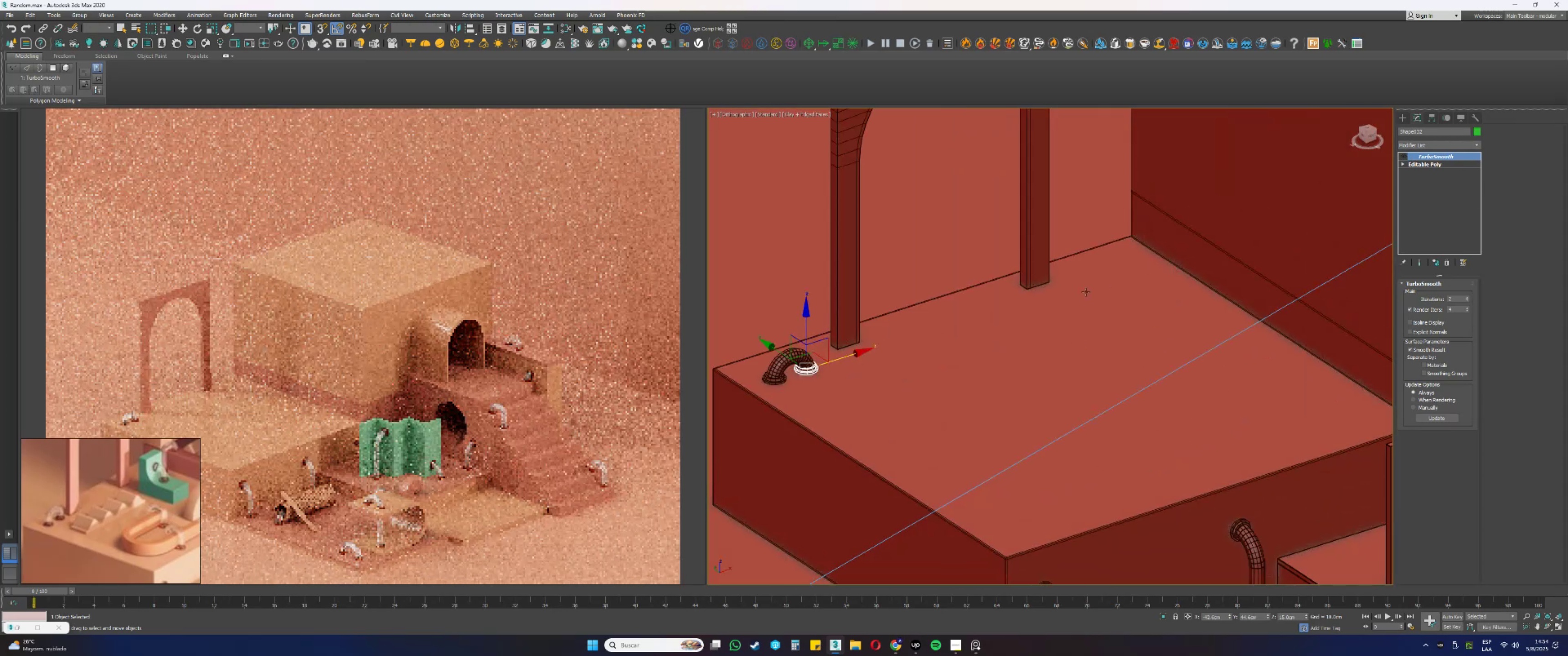 
key(Alt+AltLeft)
 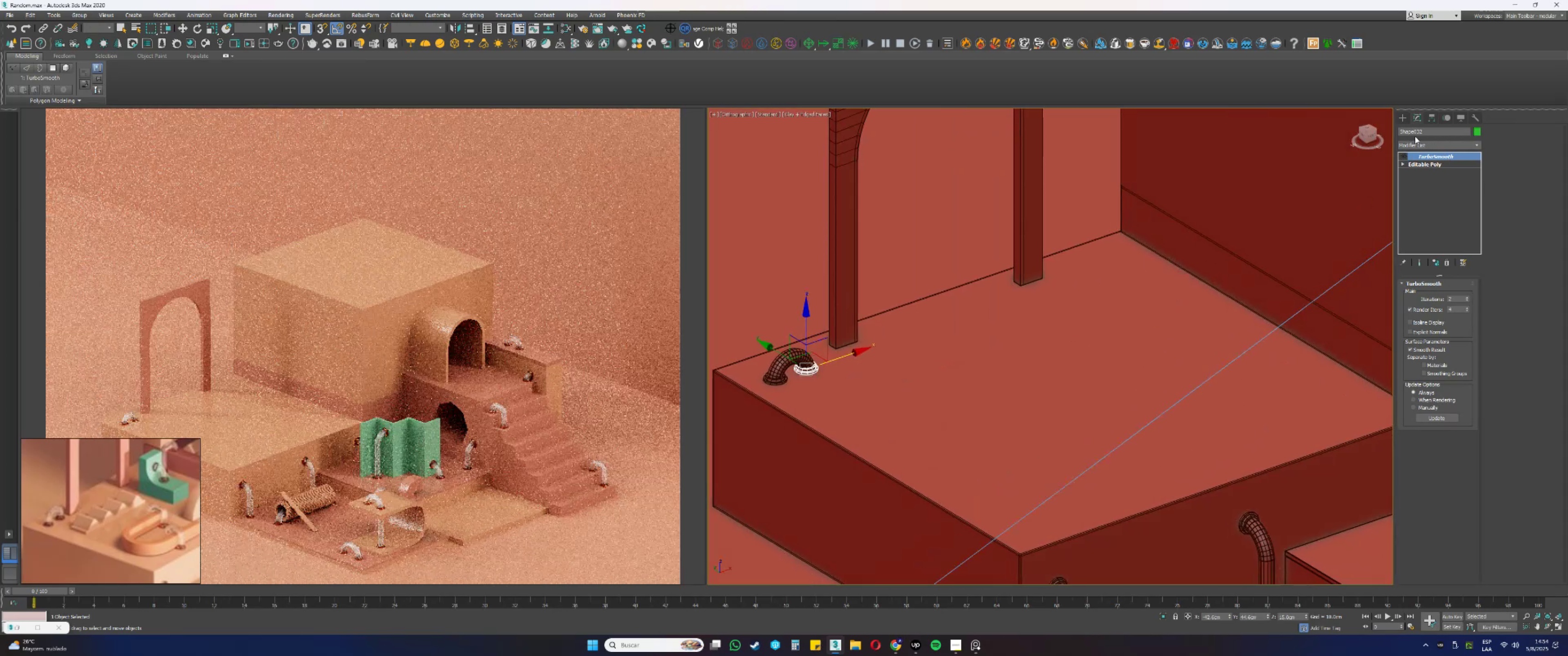 
left_click([1401, 122])
 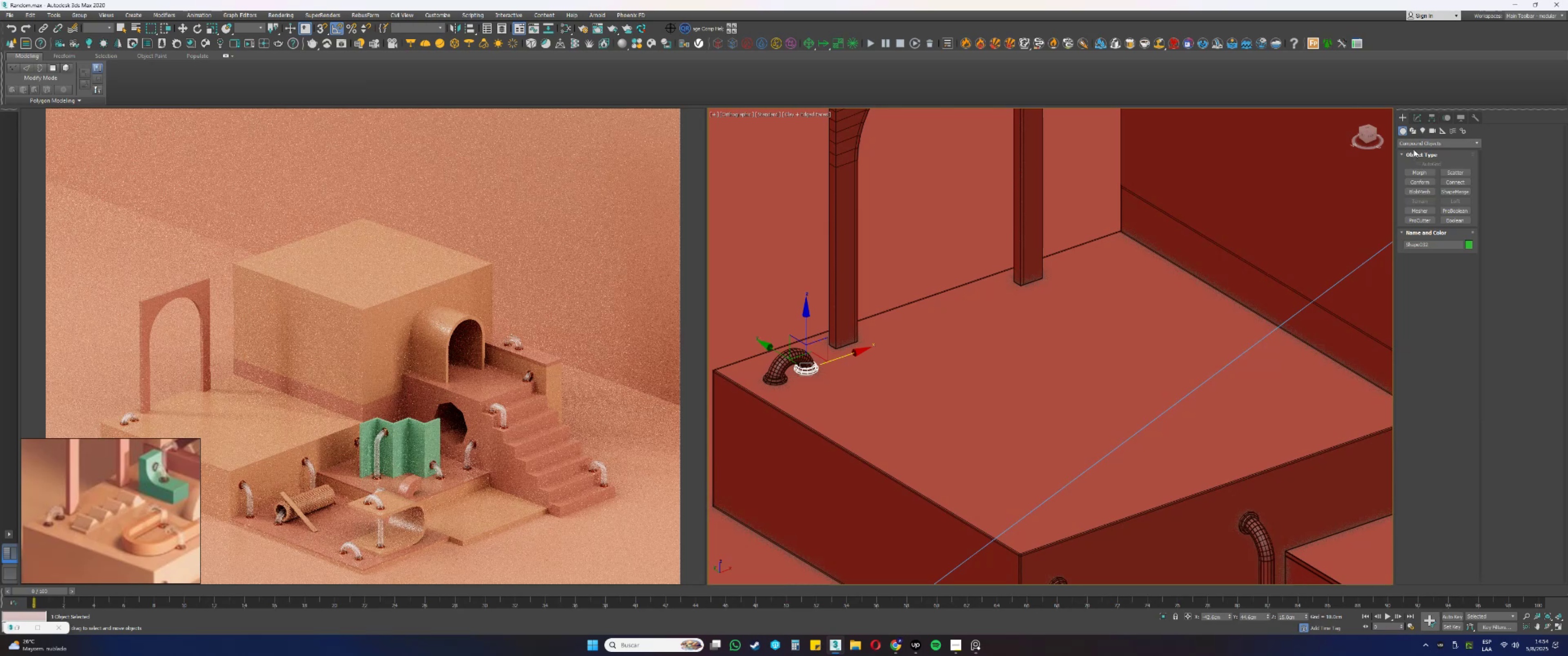 
double_click([1411, 156])
 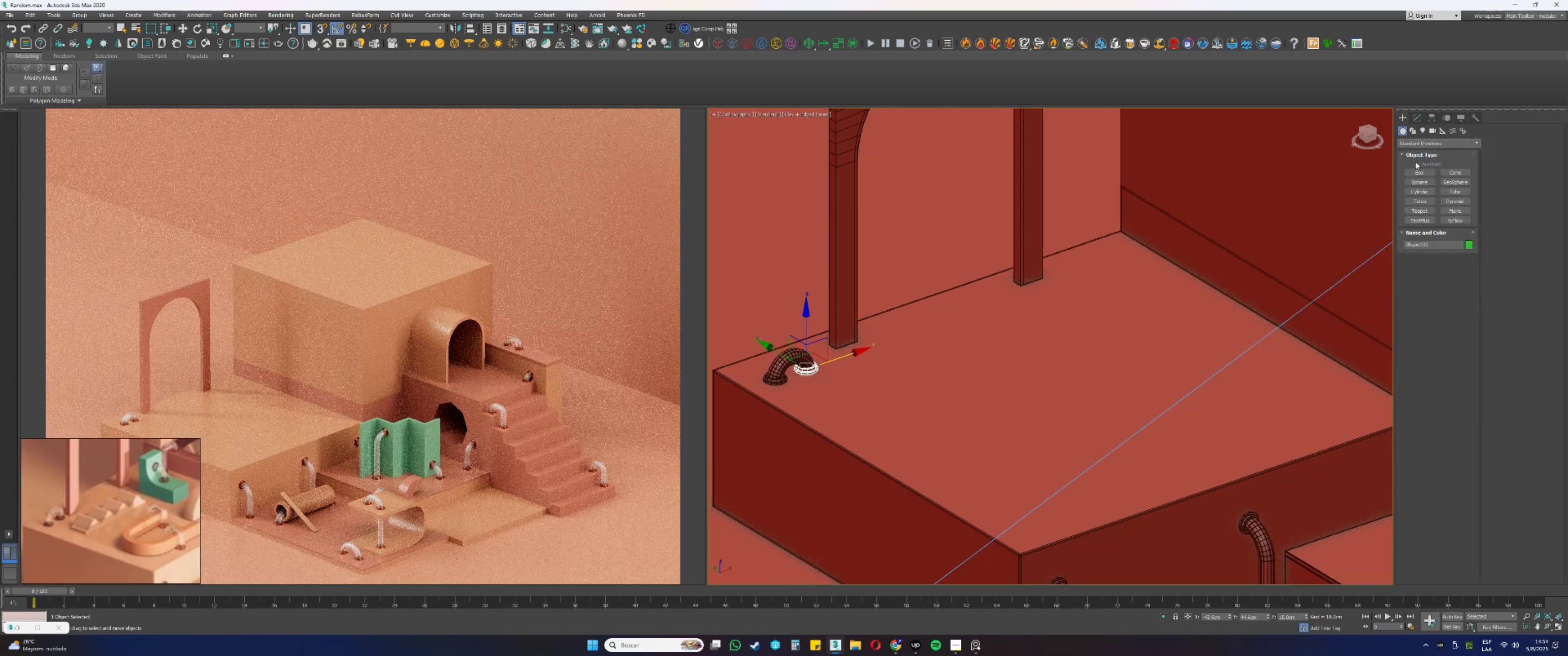 
triple_click([1420, 174])
 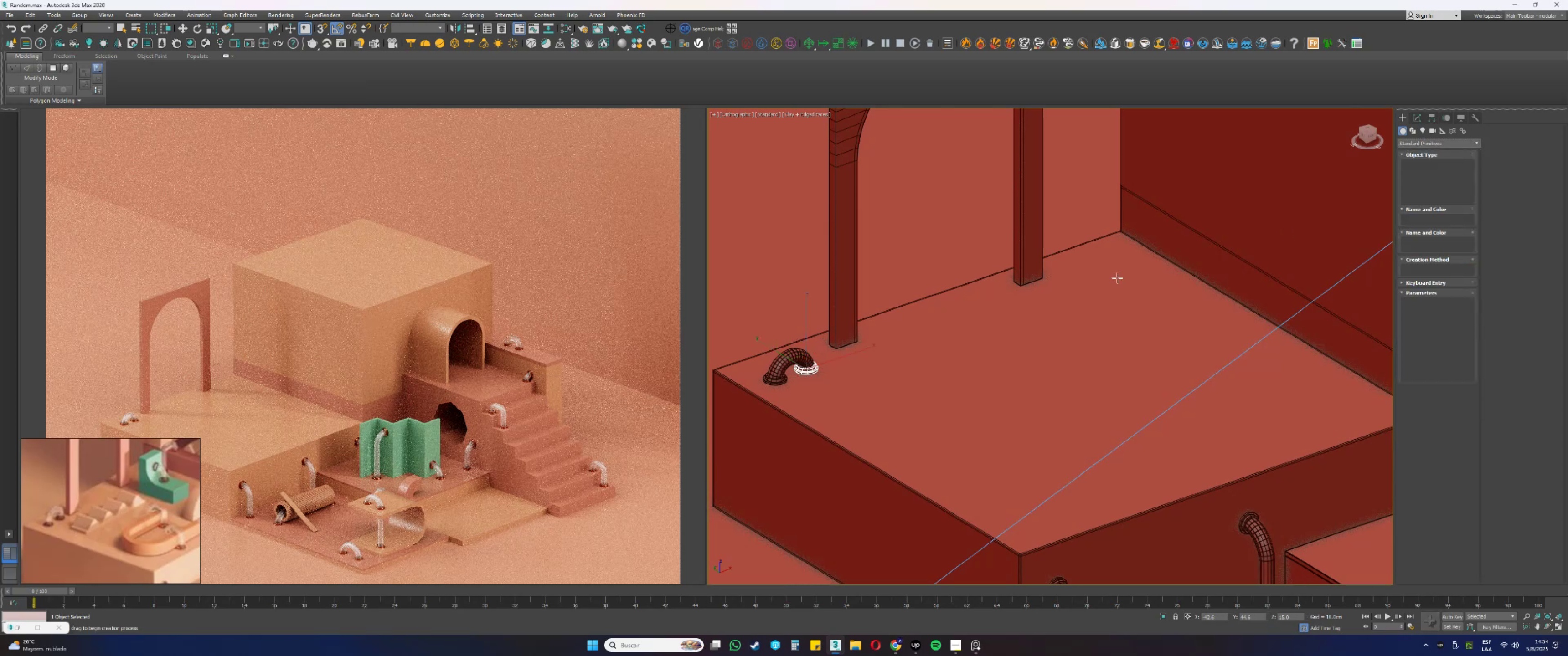 
scroll: coordinate [1042, 266], scroll_direction: up, amount: 5.0
 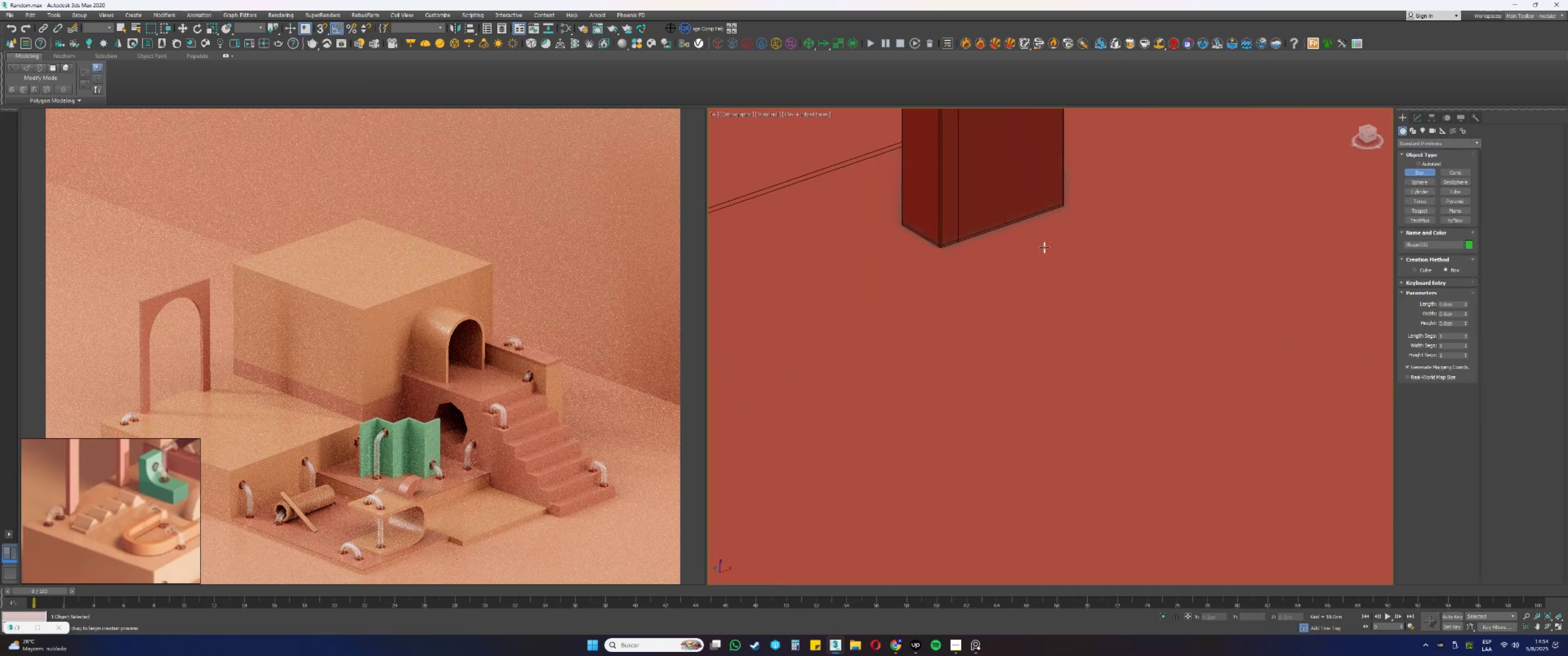 
type(ss)
 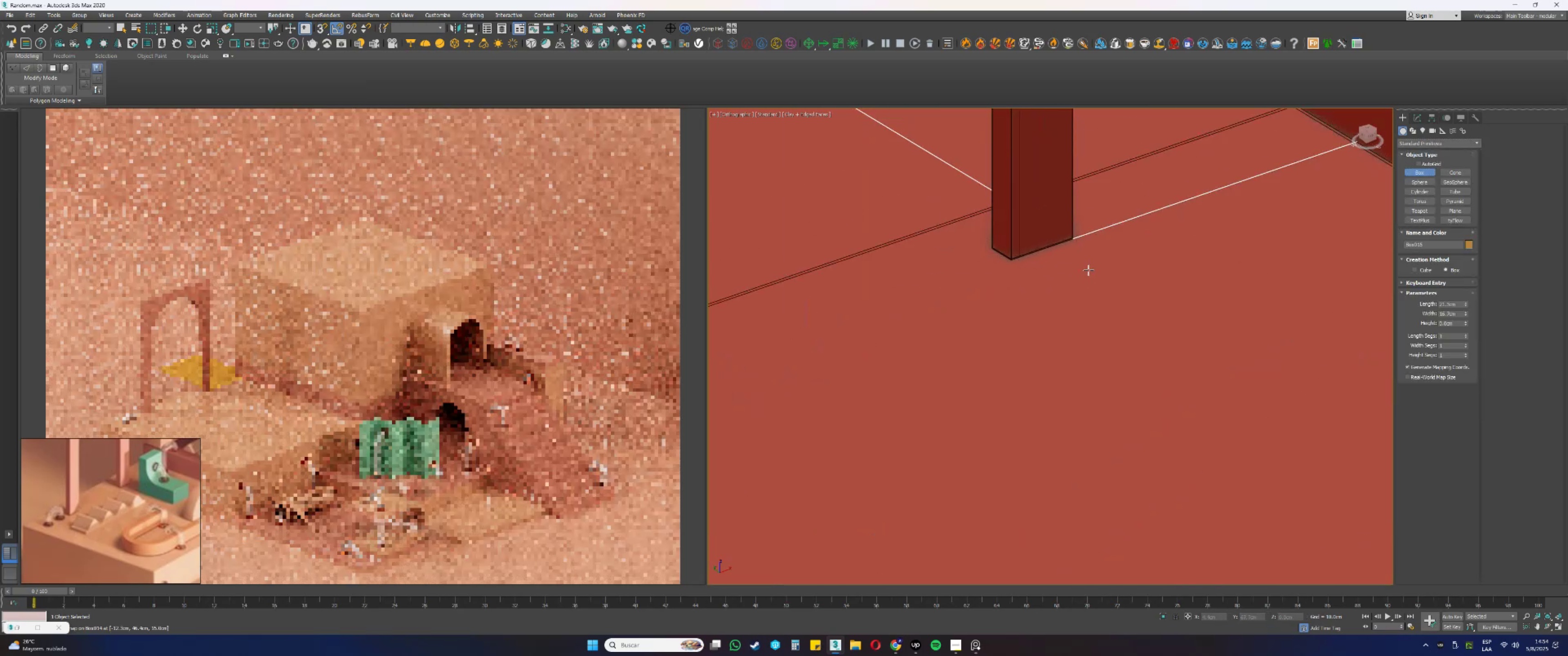 
left_click_drag(start_coordinate=[1070, 208], to_coordinate=[1021, 390])
 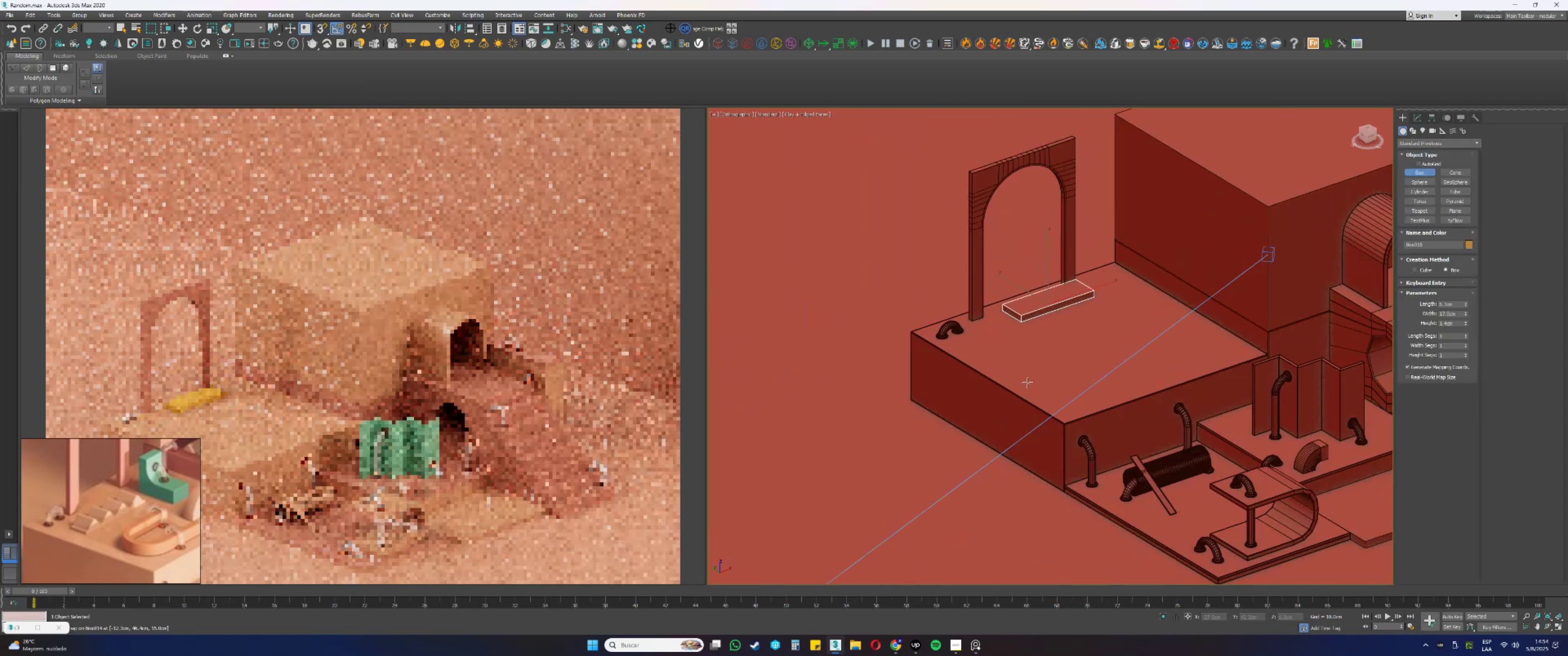 
scroll: coordinate [1089, 282], scroll_direction: down, amount: 10.0
 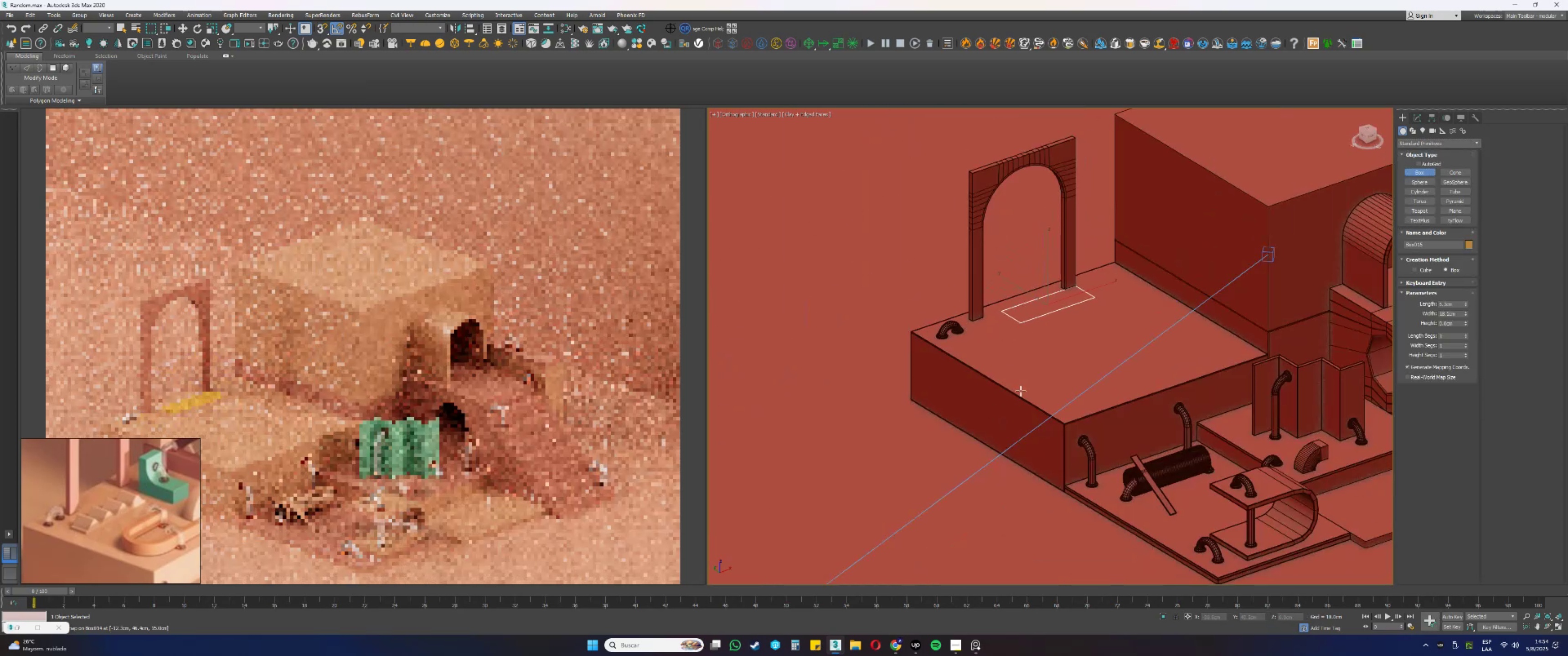 
left_click([1027, 383])
 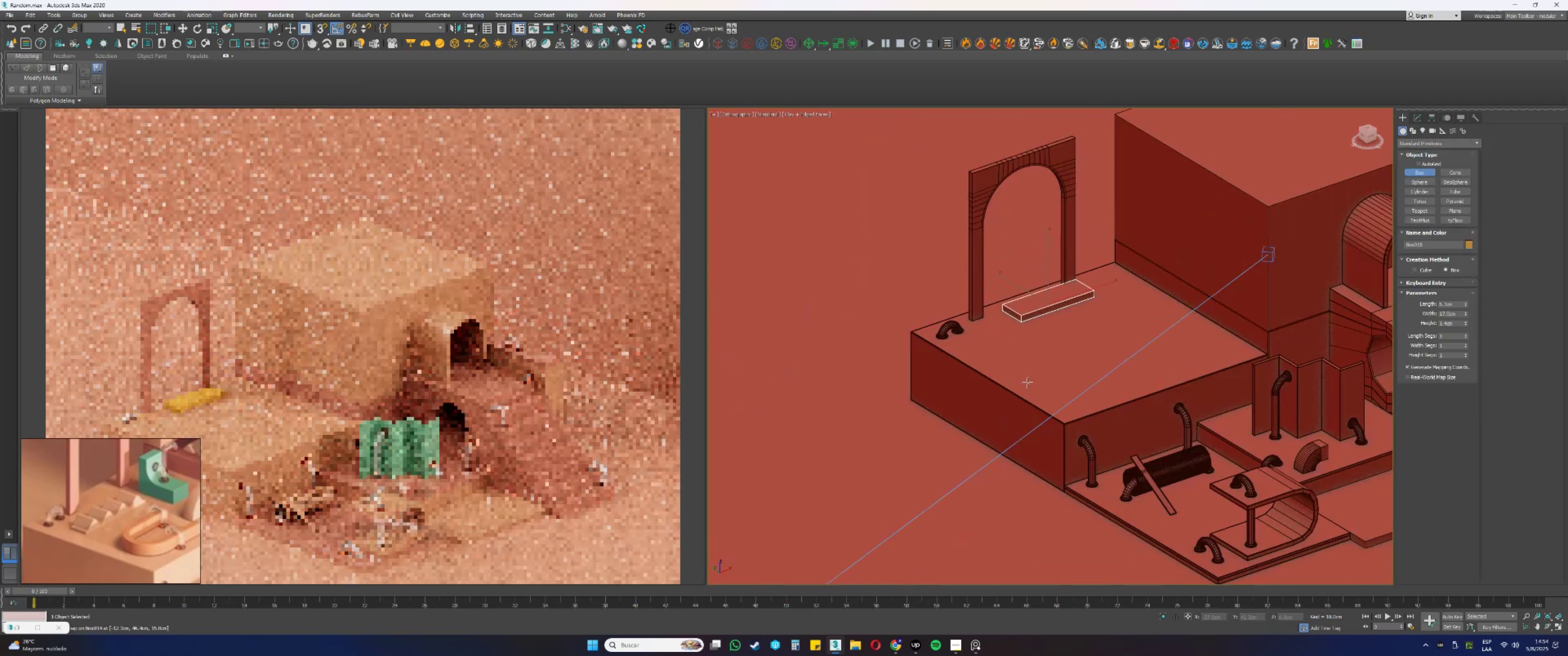 
right_click([1027, 383])
 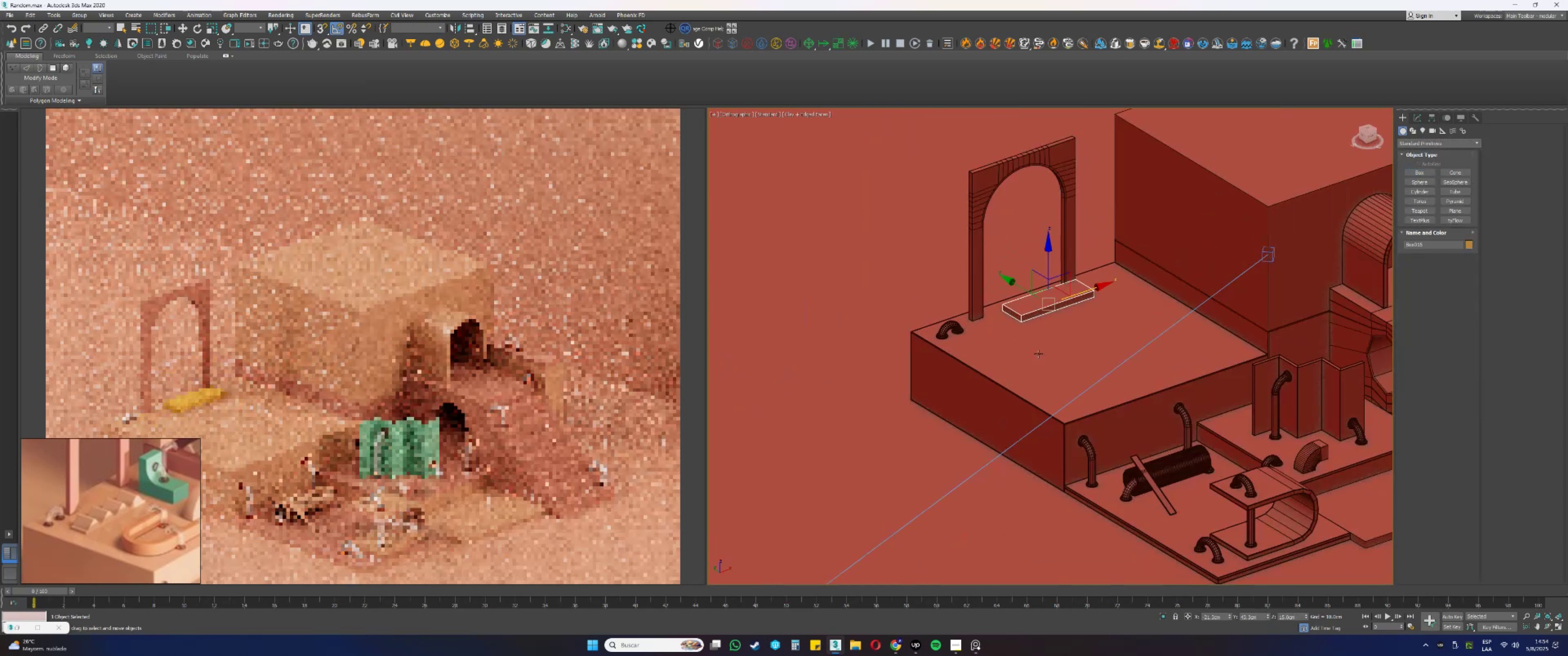 
scroll: coordinate [1058, 301], scroll_direction: up, amount: 2.0
 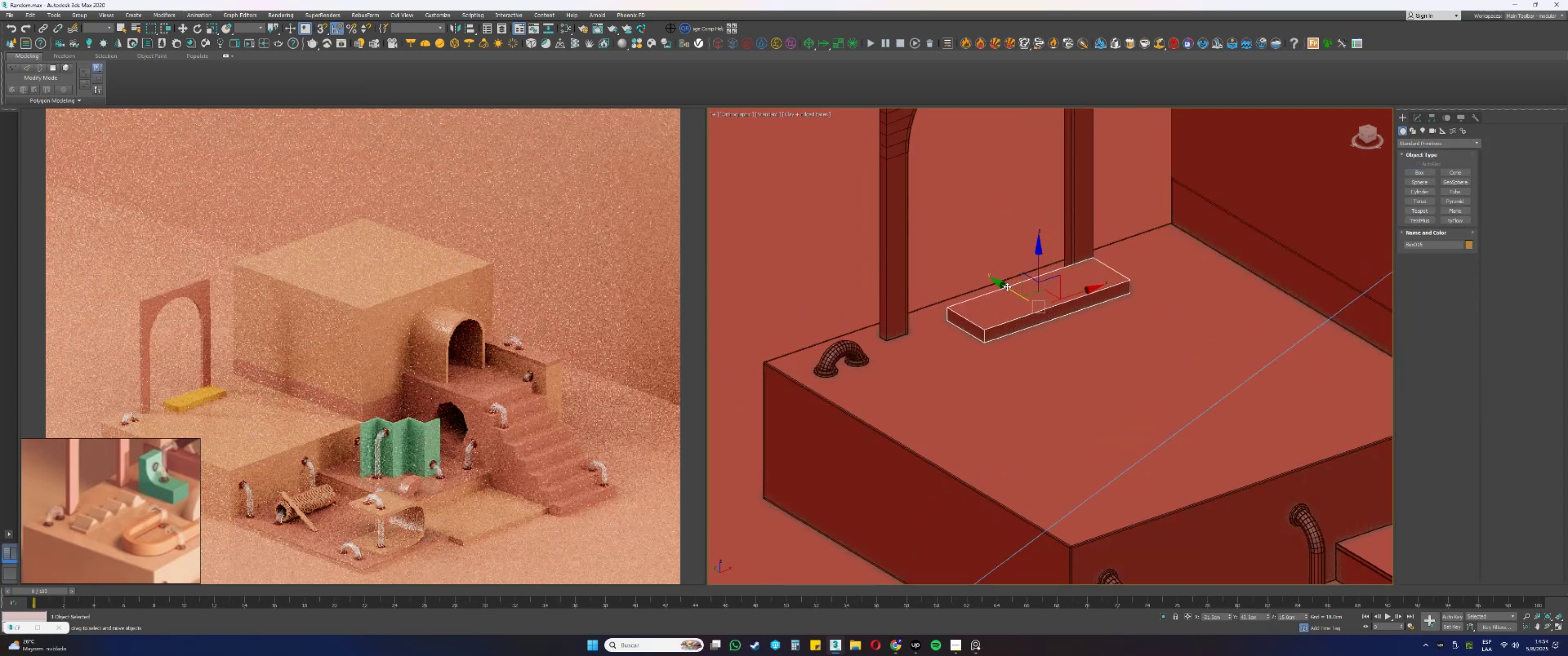 
left_click_drag(start_coordinate=[1006, 287], to_coordinate=[1045, 324])
 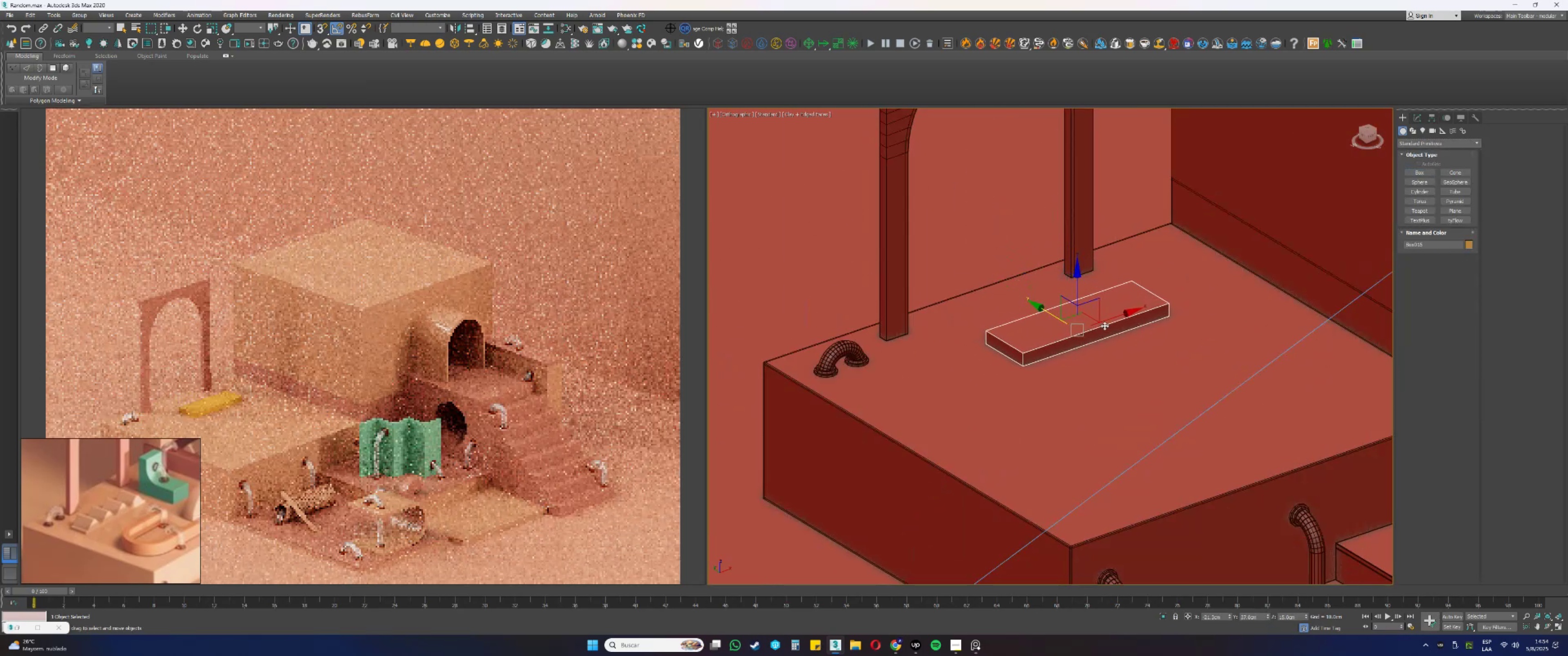 
left_click_drag(start_coordinate=[1111, 320], to_coordinate=[994, 384])
 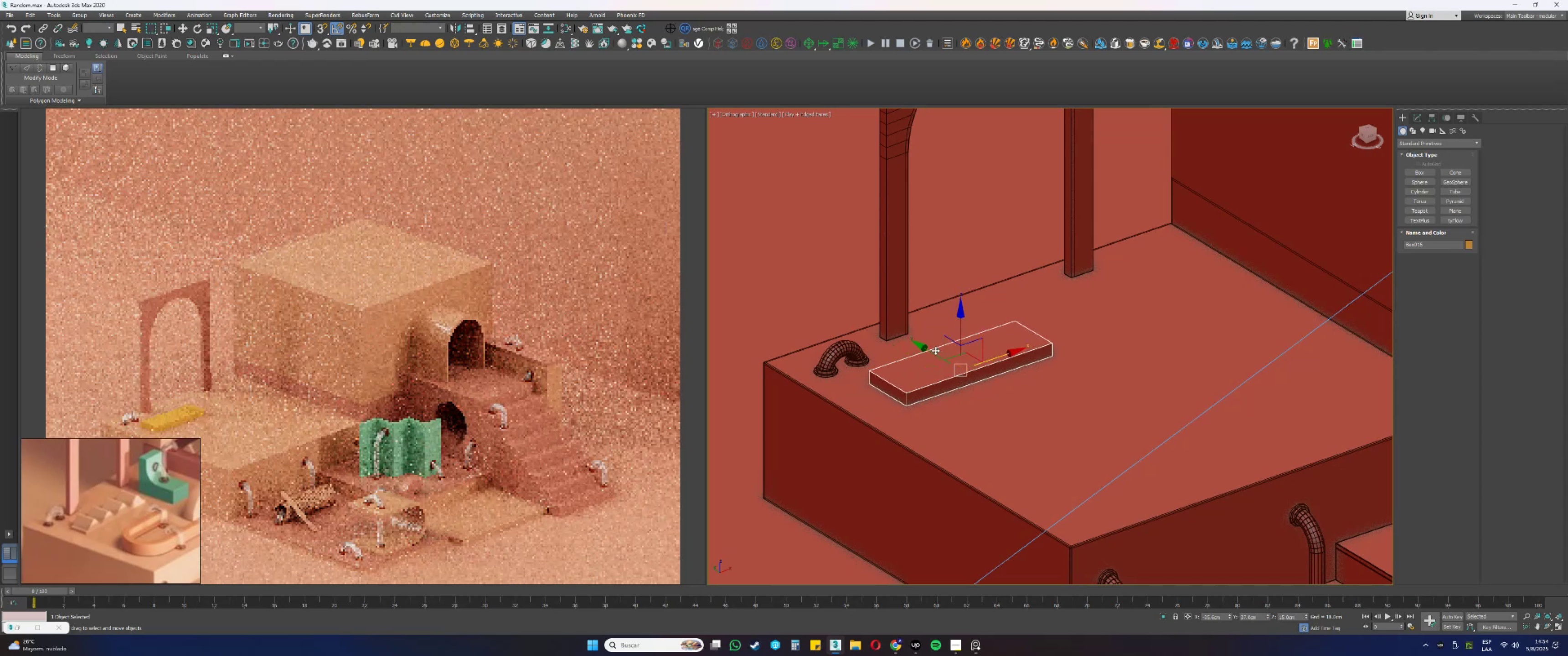 
left_click_drag(start_coordinate=[930, 349], to_coordinate=[934, 353])
 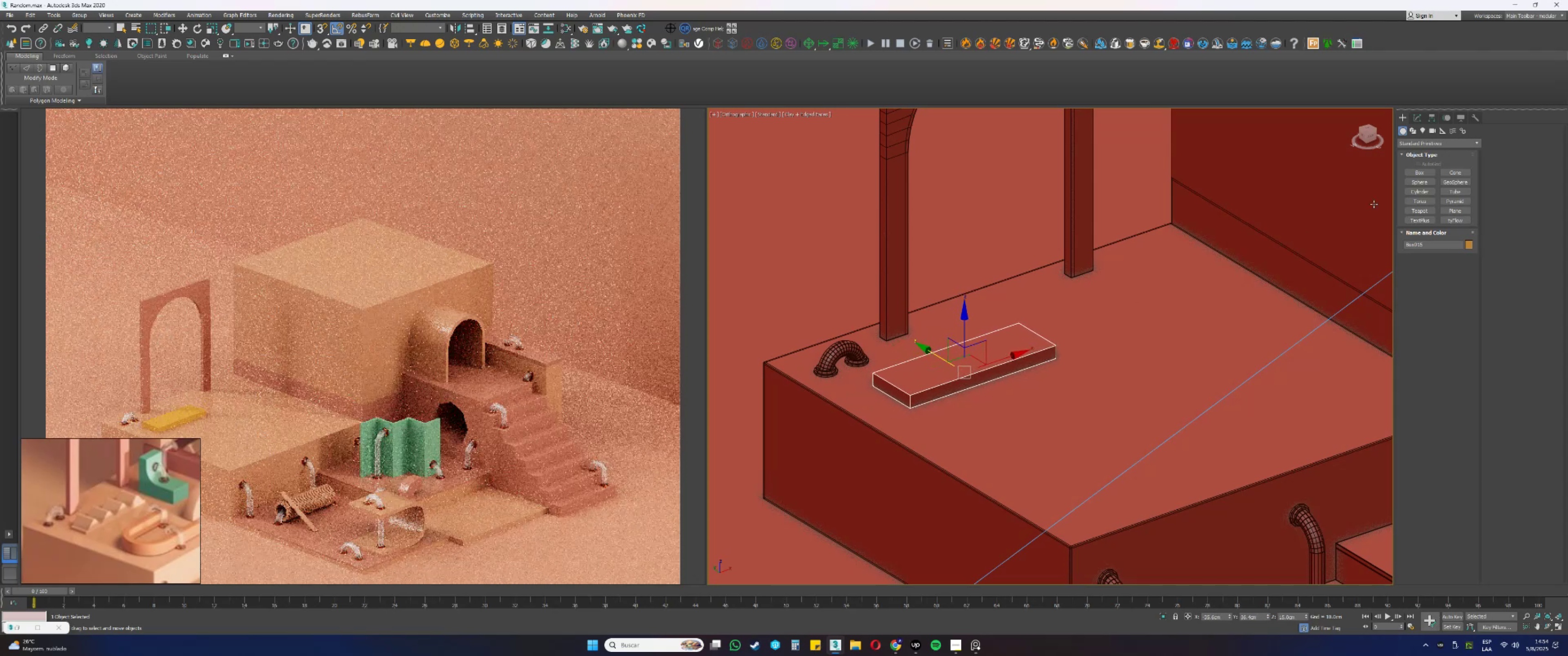 
left_click([1419, 117])
 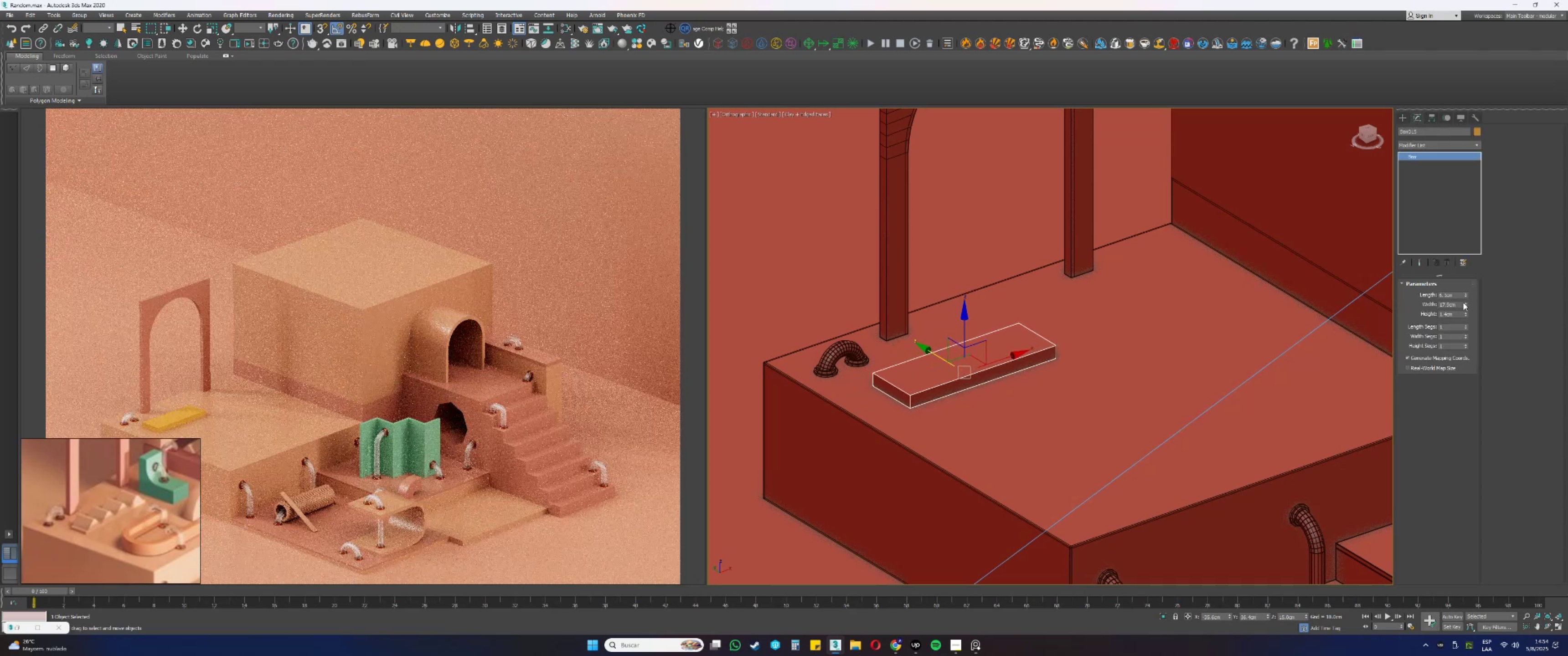 
left_click_drag(start_coordinate=[1459, 305], to_coordinate=[1407, 305])
 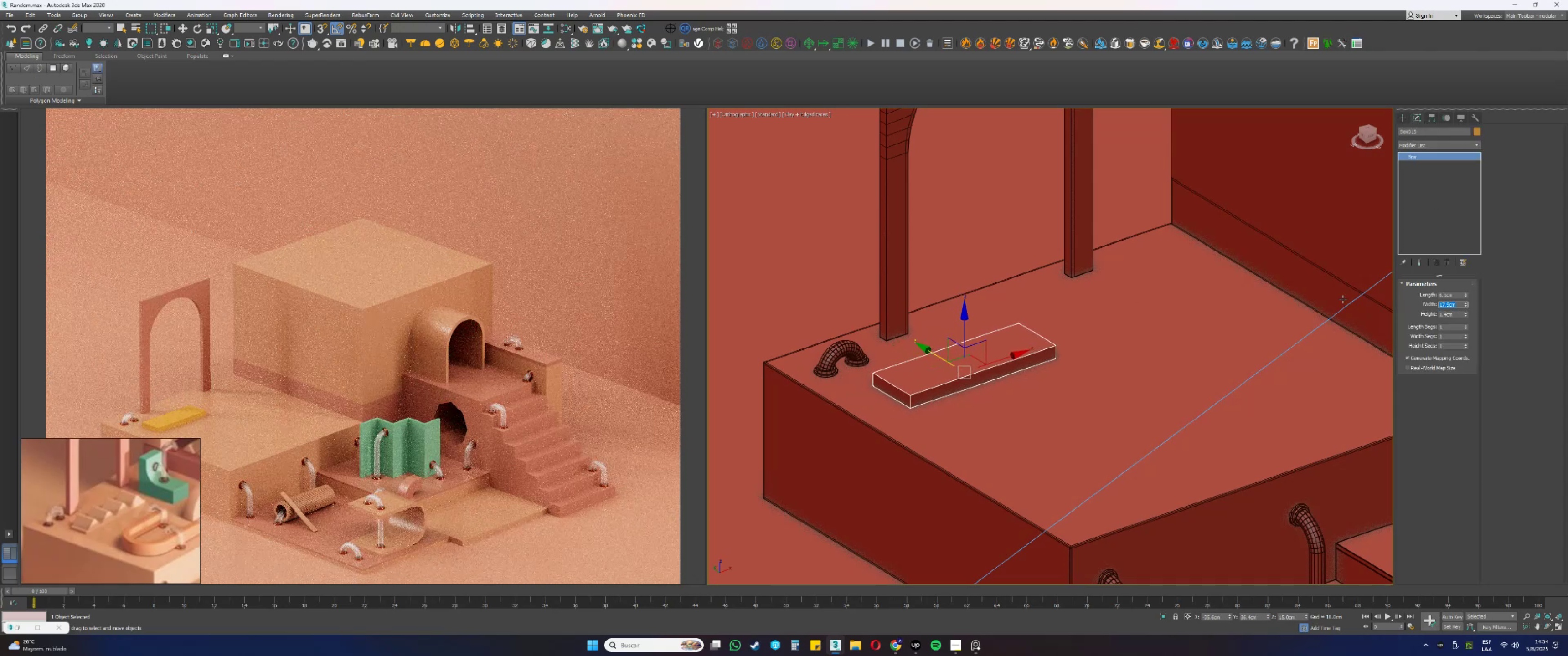 
key(Numpad2)
 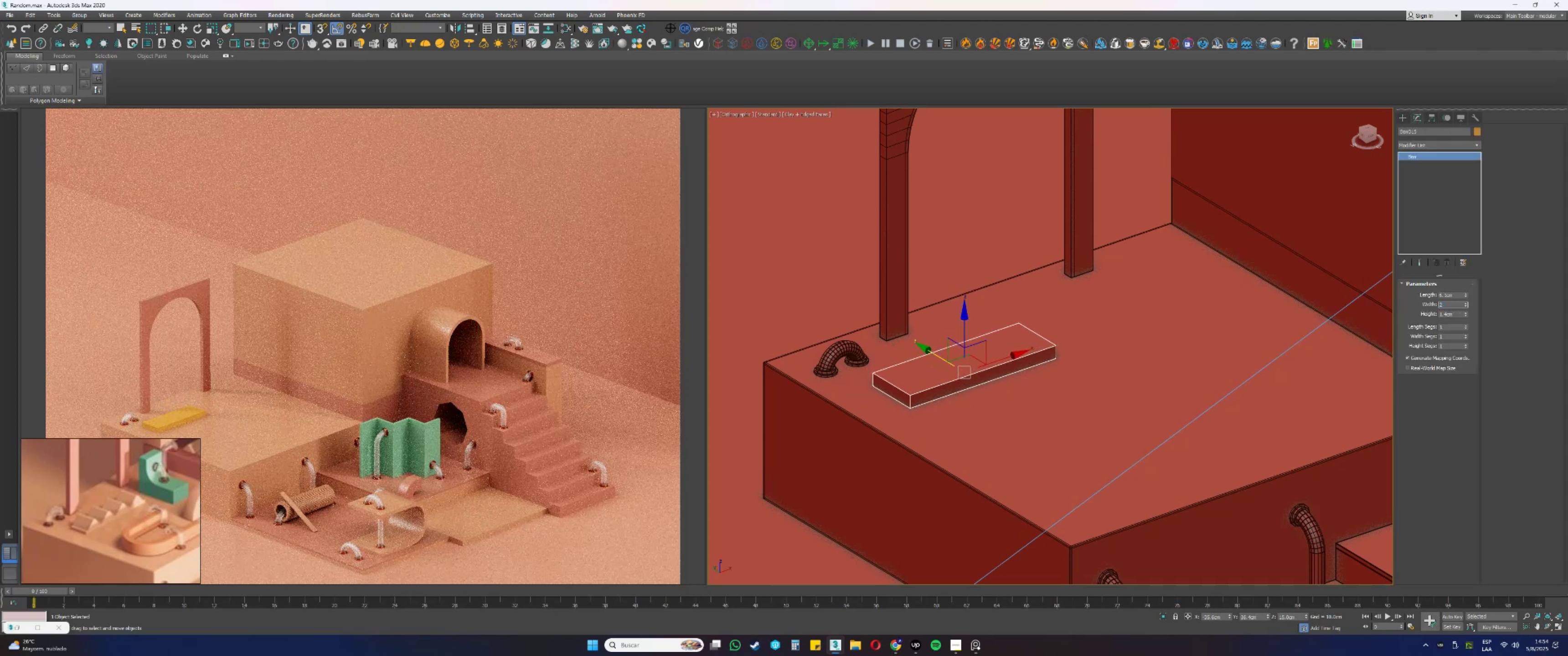 
key(Numpad5)
 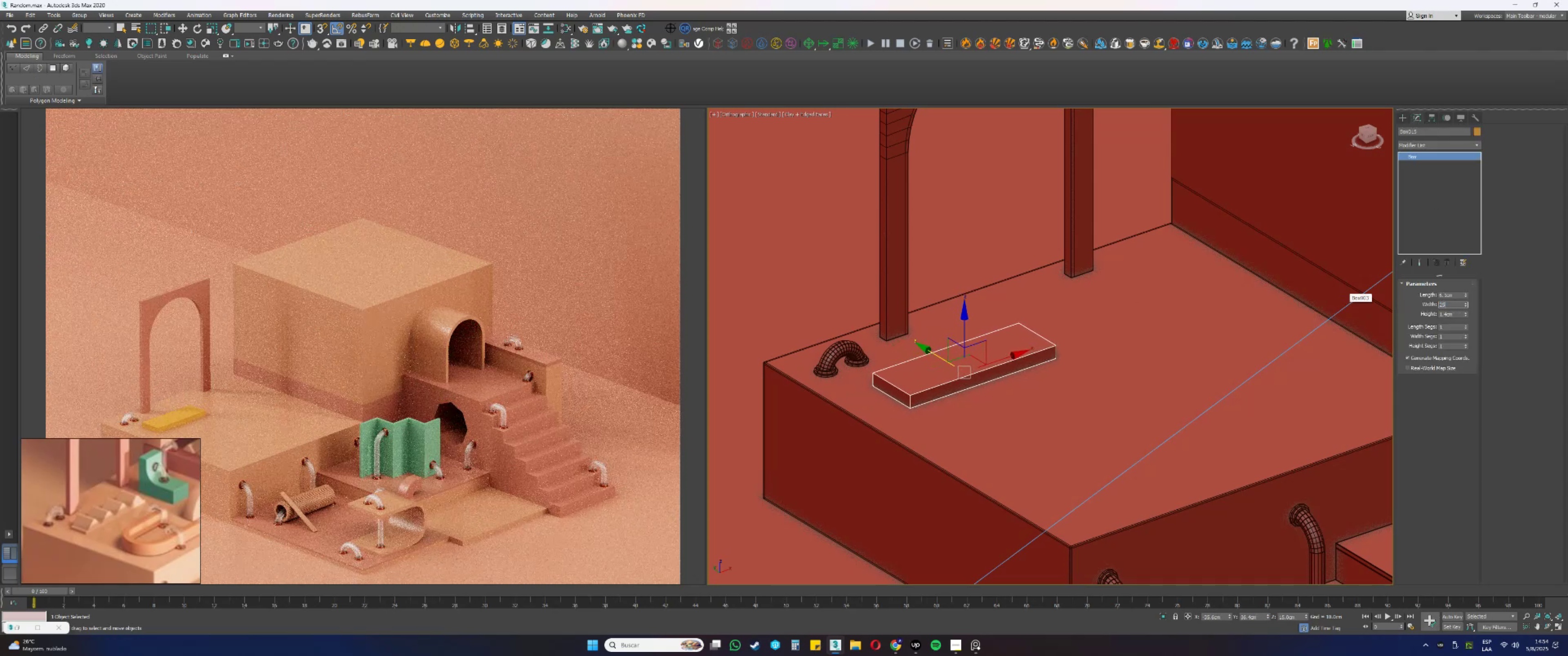 
key(NumpadEnter)
 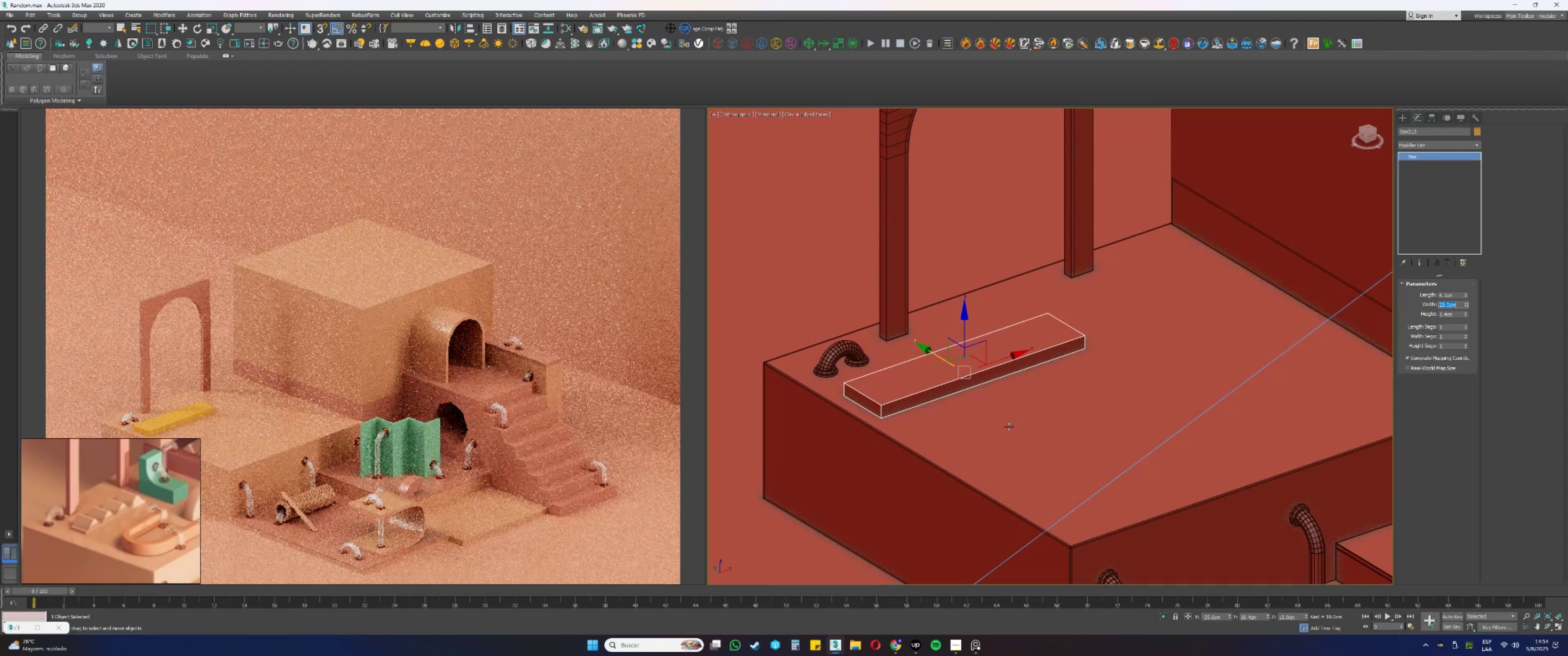 
left_click_drag(start_coordinate=[997, 363], to_coordinate=[1025, 361])
 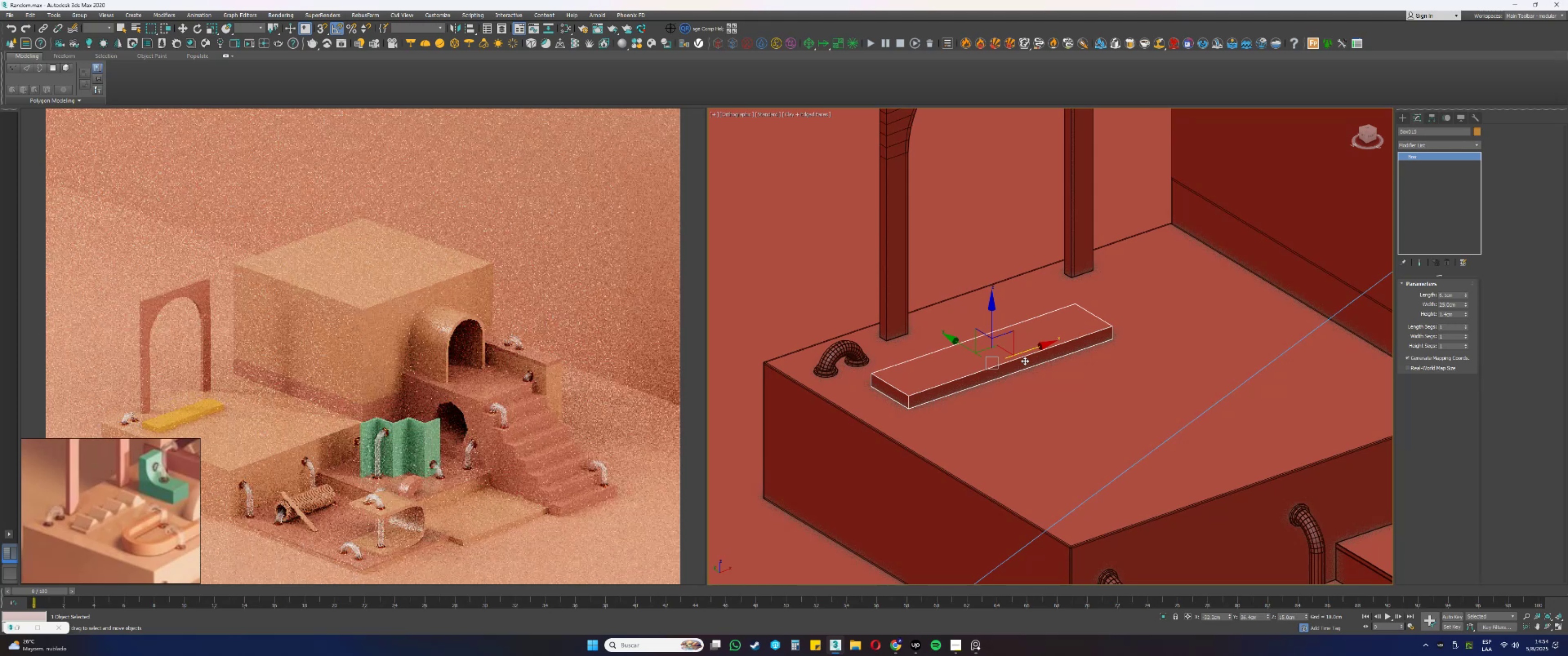 
left_click_drag(start_coordinate=[1020, 355], to_coordinate=[1030, 353])
 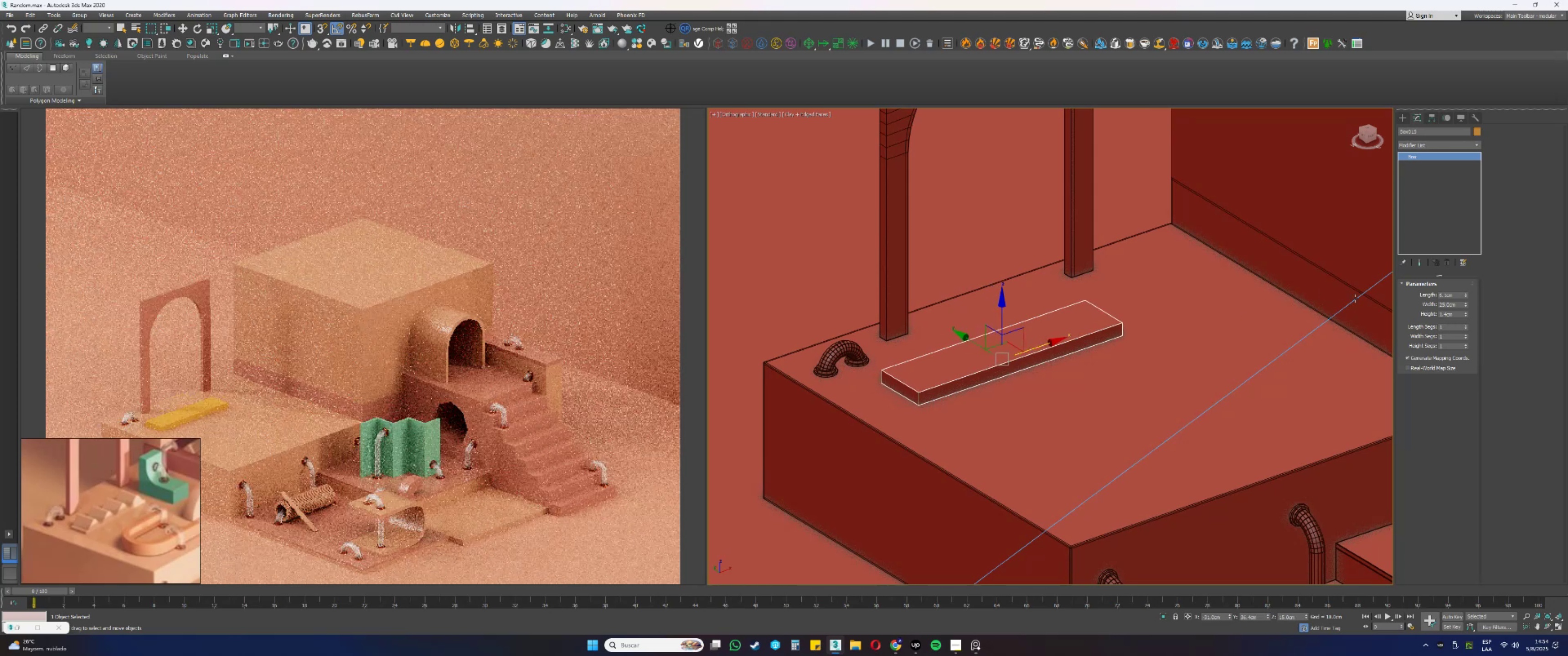 
left_click_drag(start_coordinate=[1455, 312], to_coordinate=[1395, 312])
 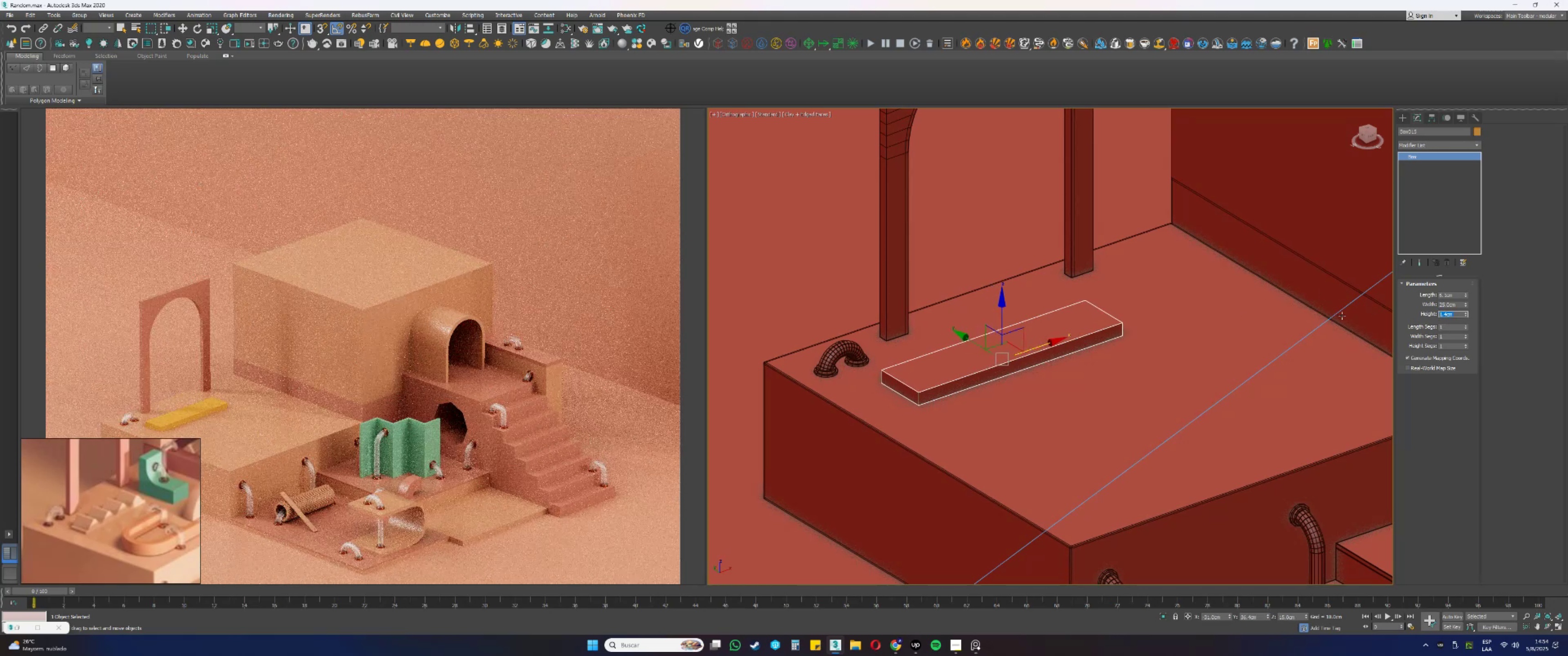 
key(NumpadDecimal)
 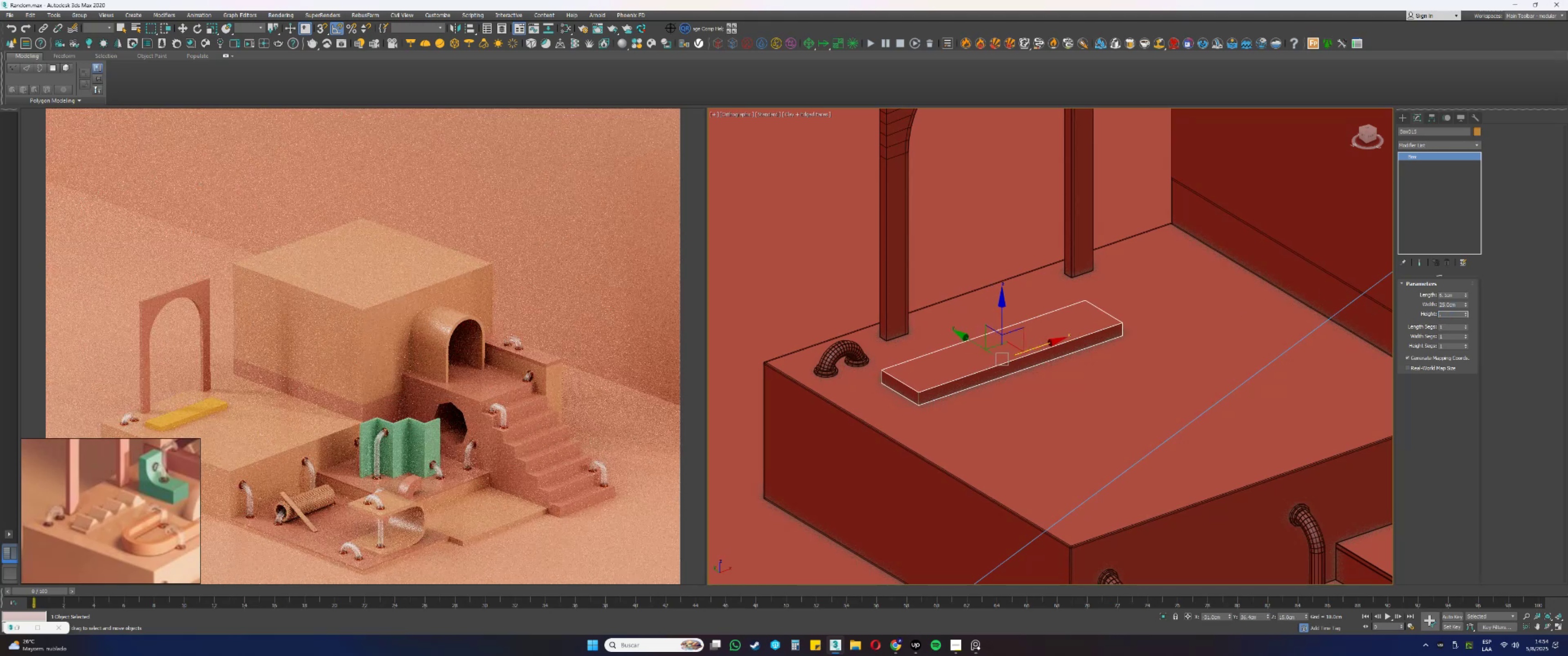 
key(Numpad5)
 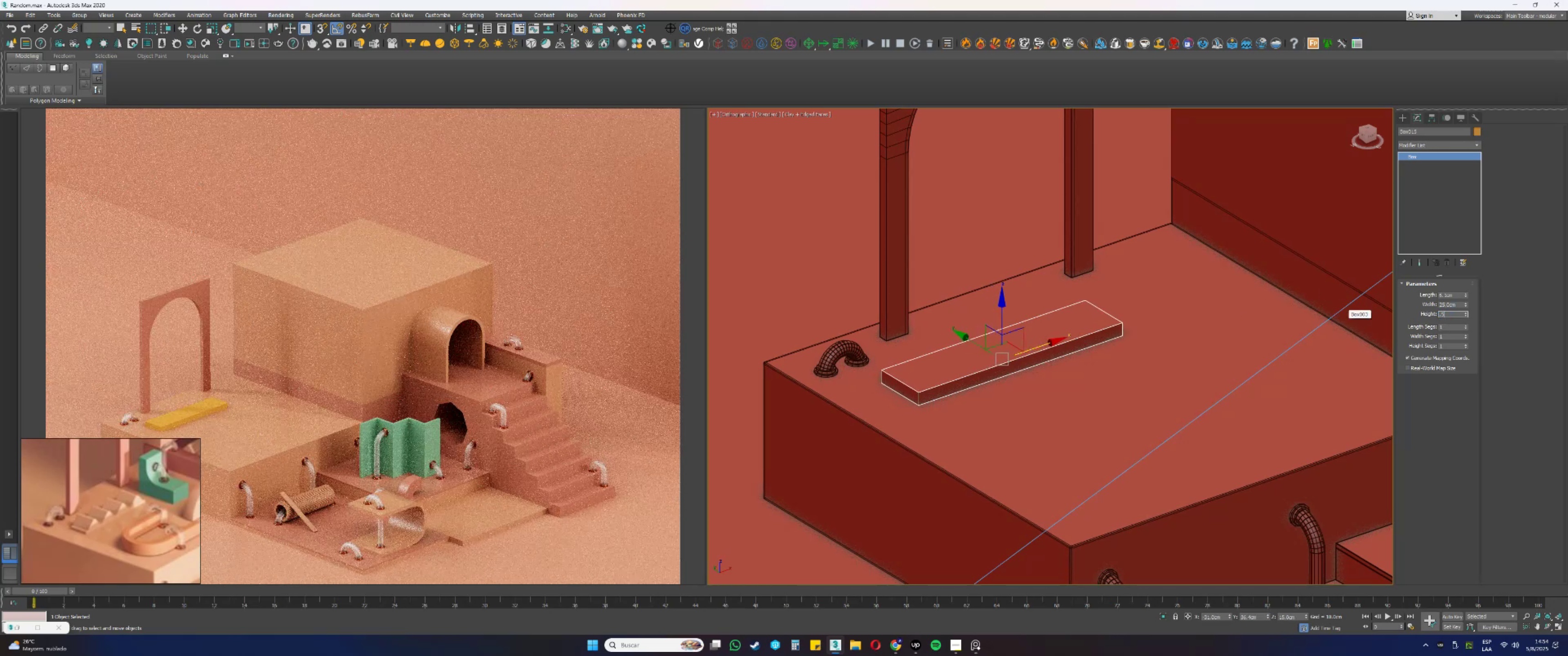 
key(NumpadEnter)
 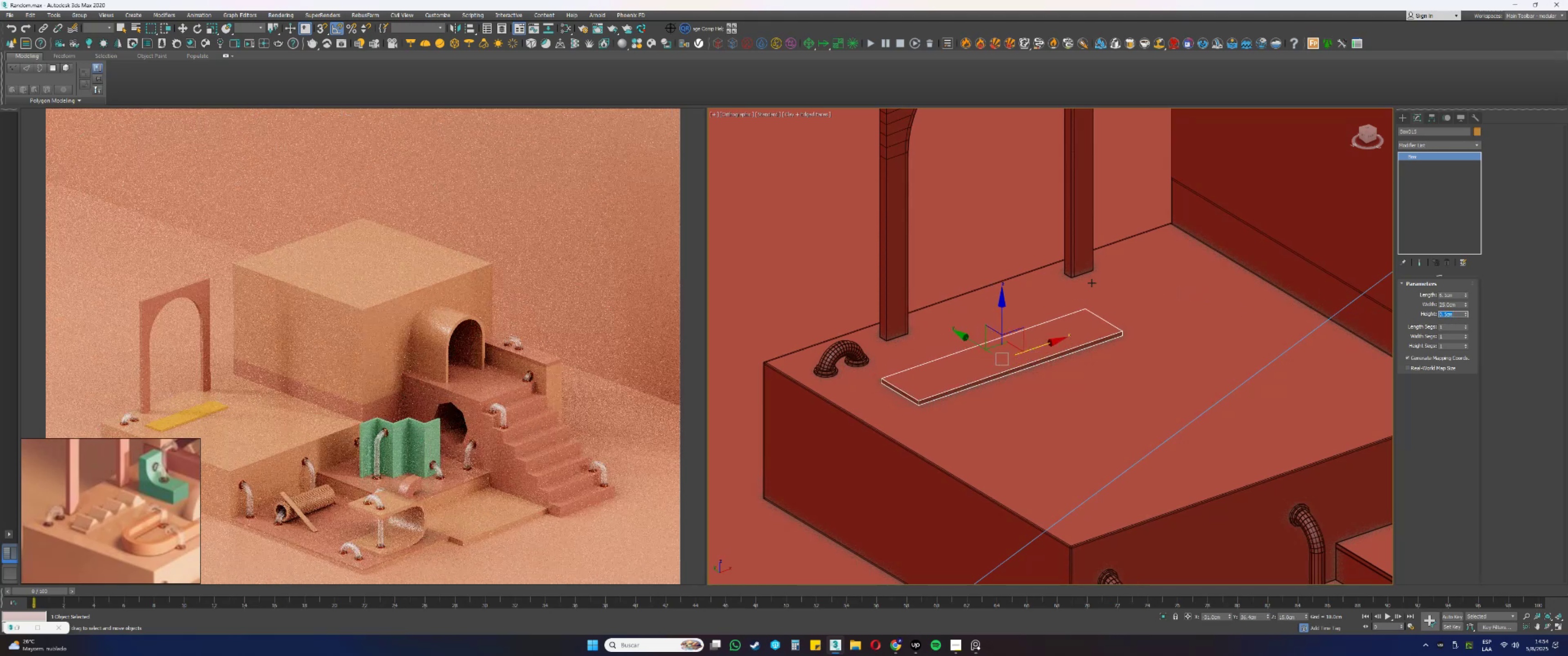 
scroll: coordinate [1029, 230], scroll_direction: up, amount: 1.0
 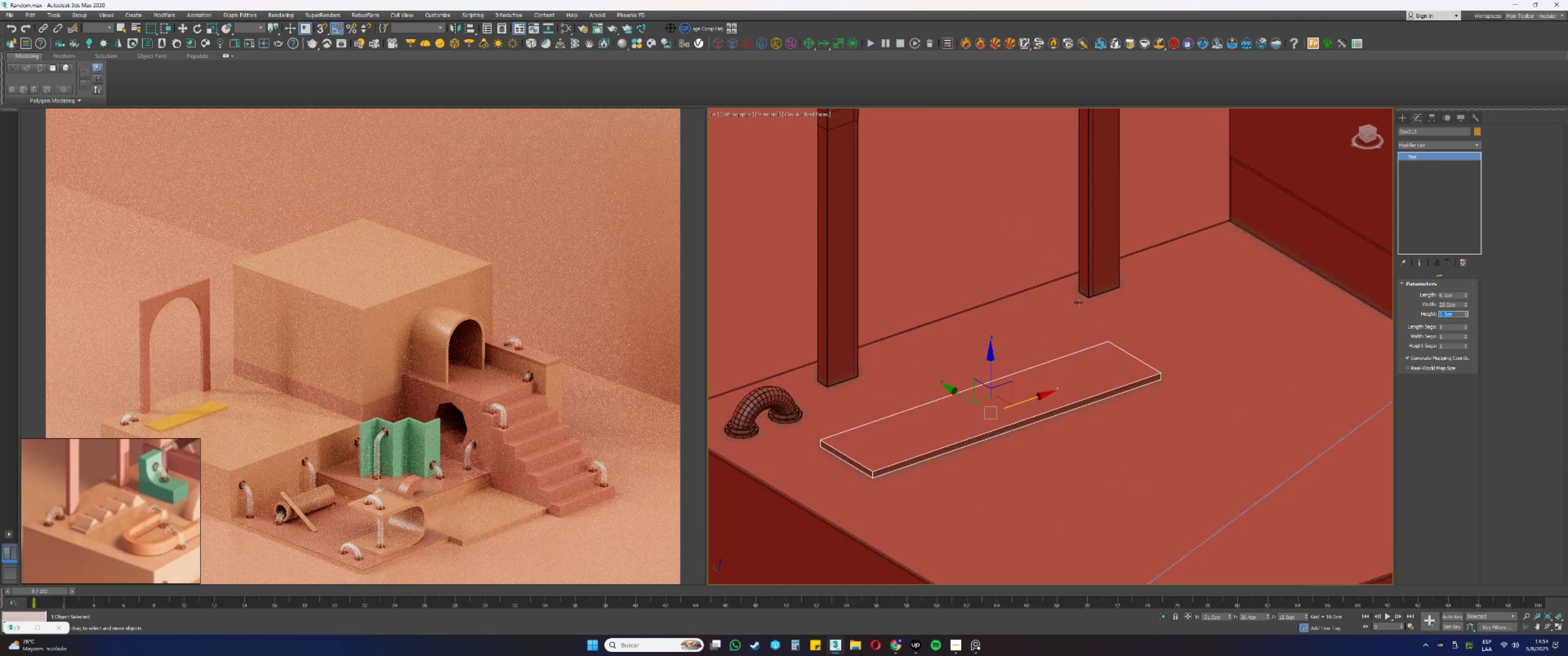 
key(M)
 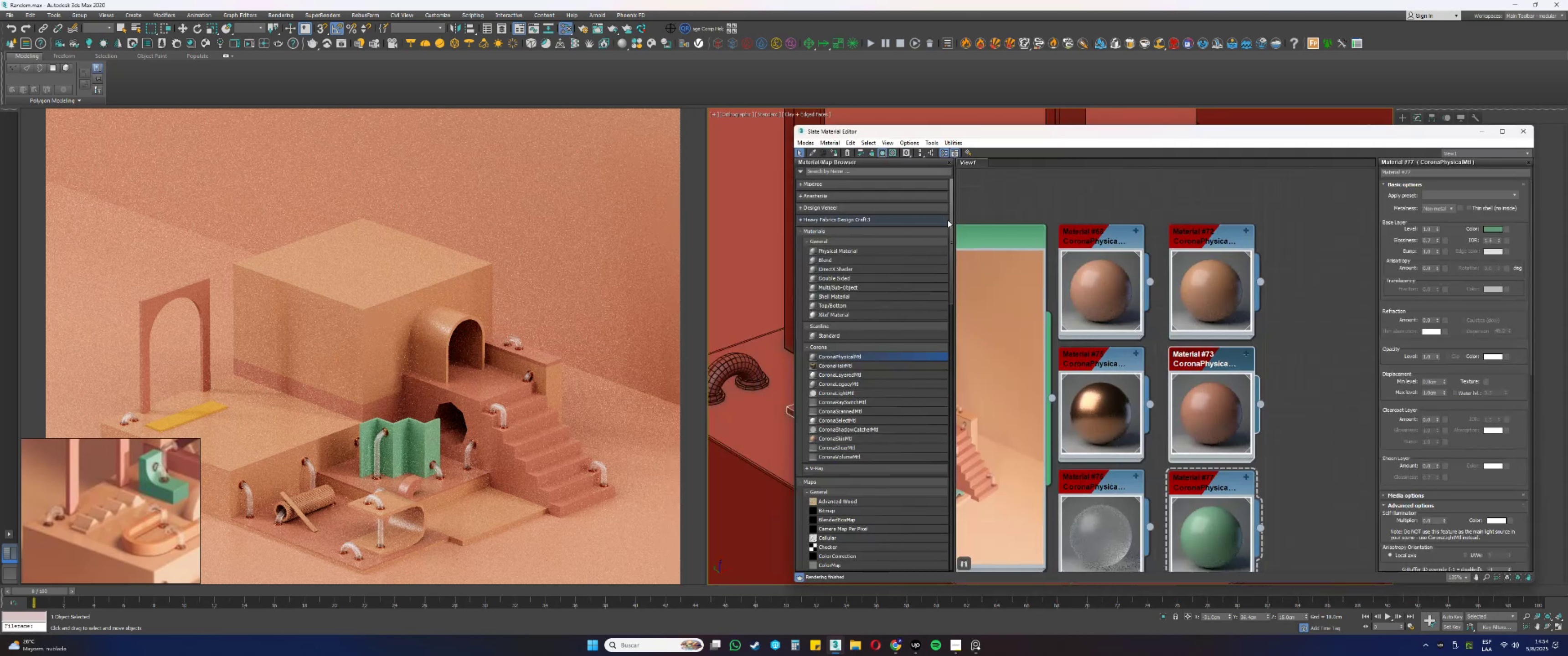 
left_click([835, 152])
 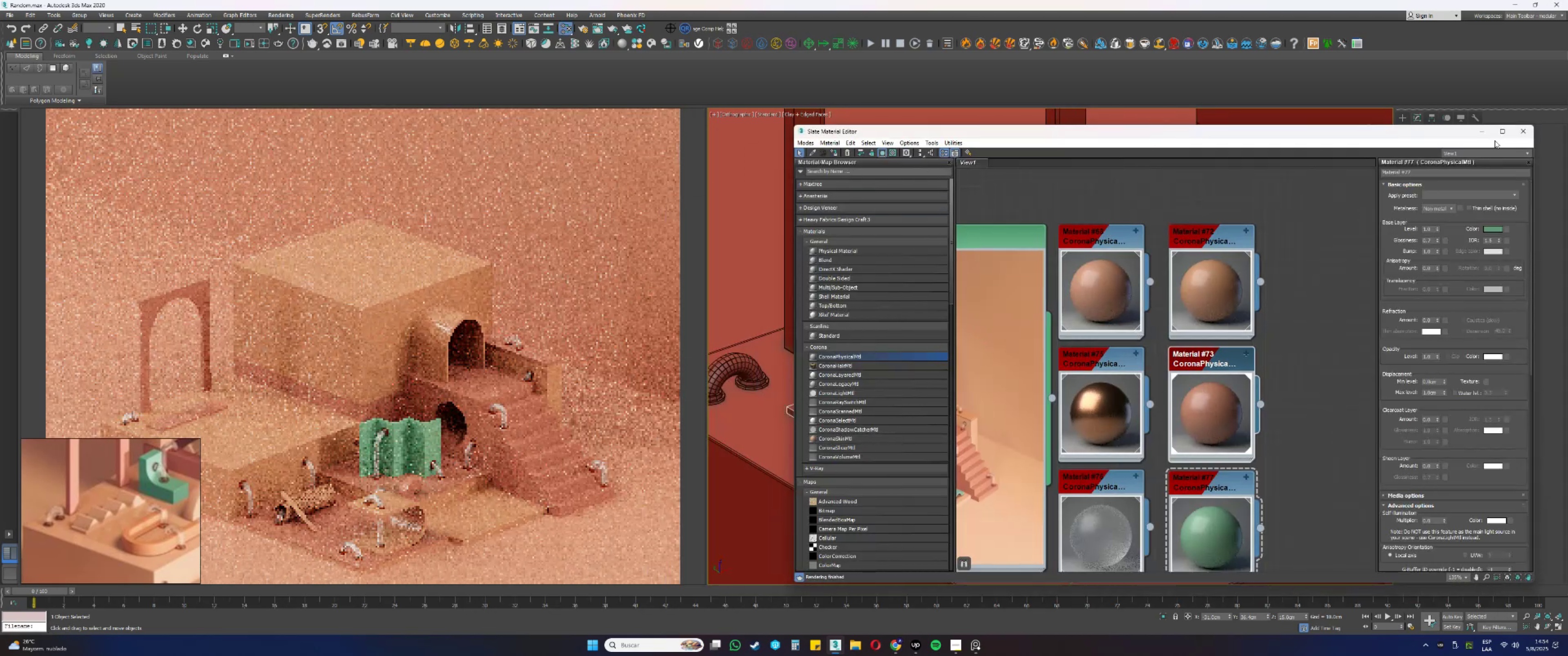 
left_click([1480, 130])
 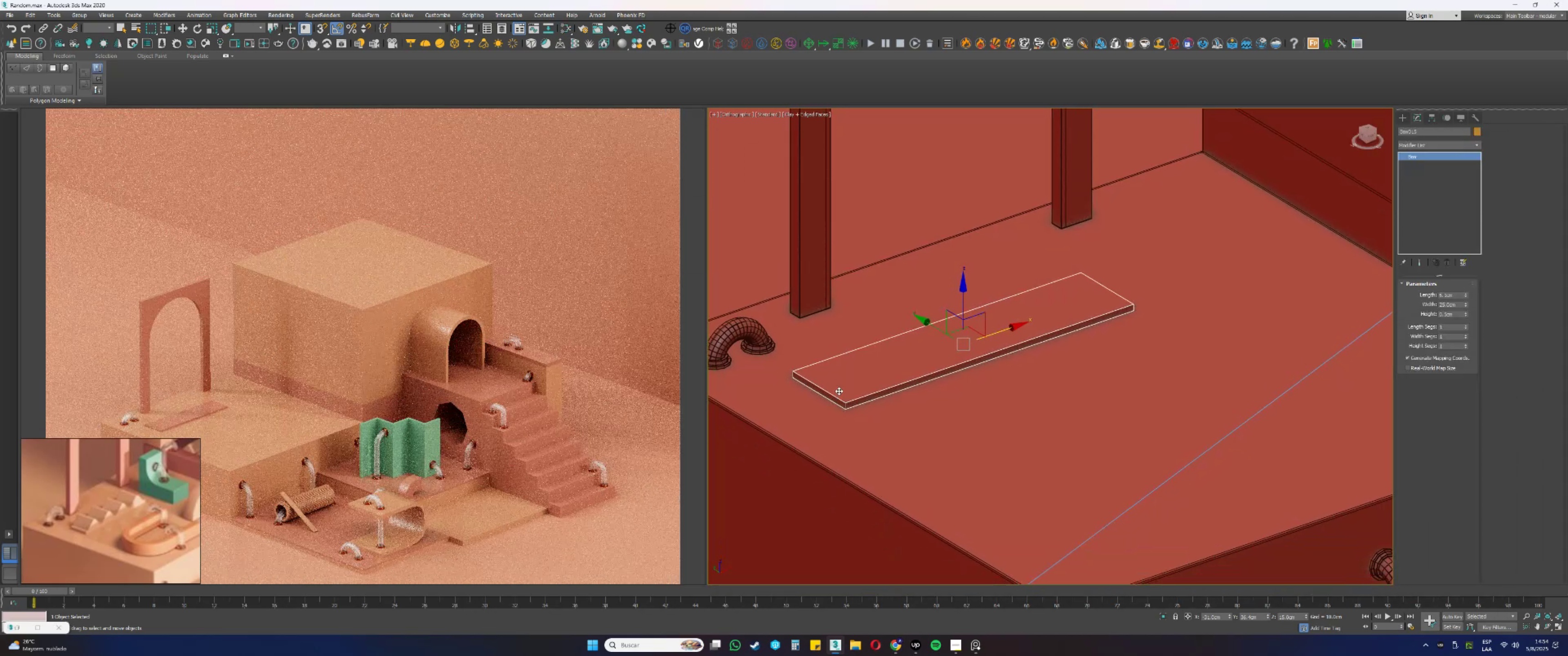 
key(Control+S)
 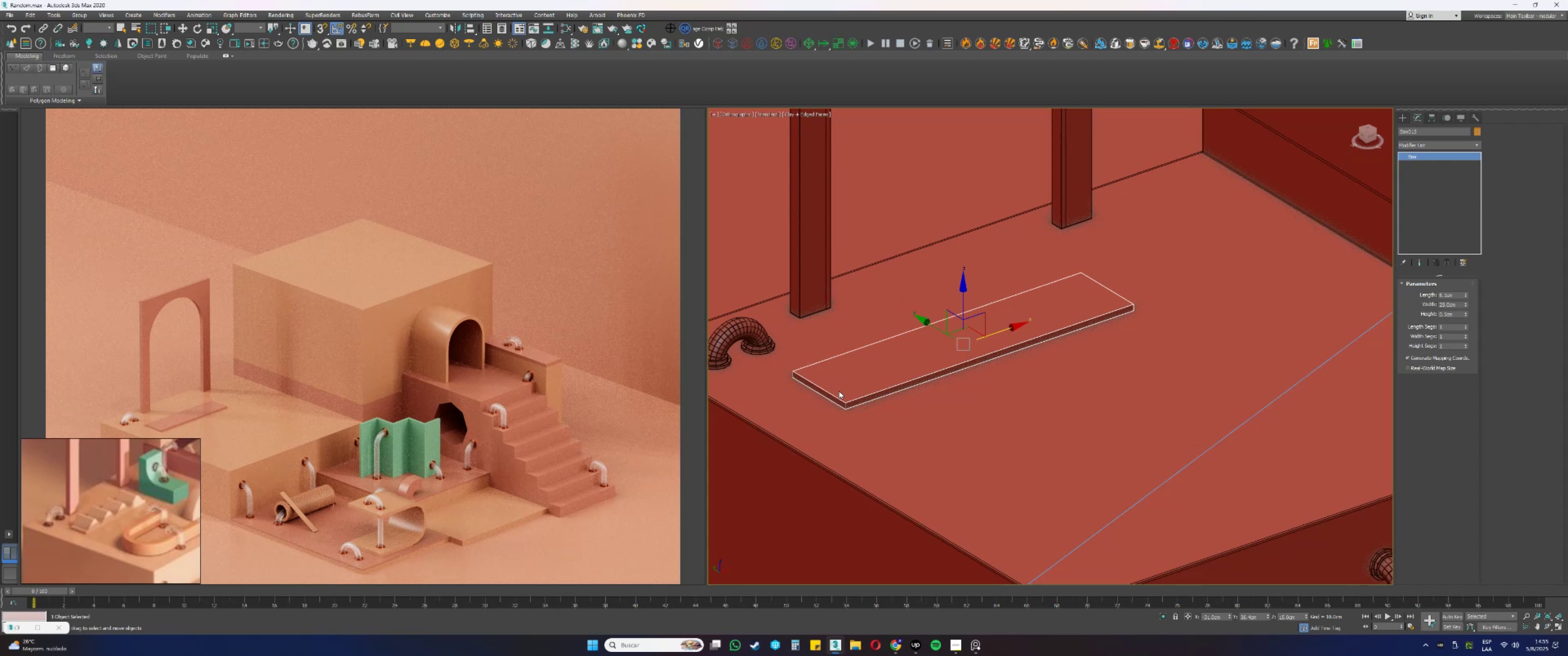 
wait(27.49)
 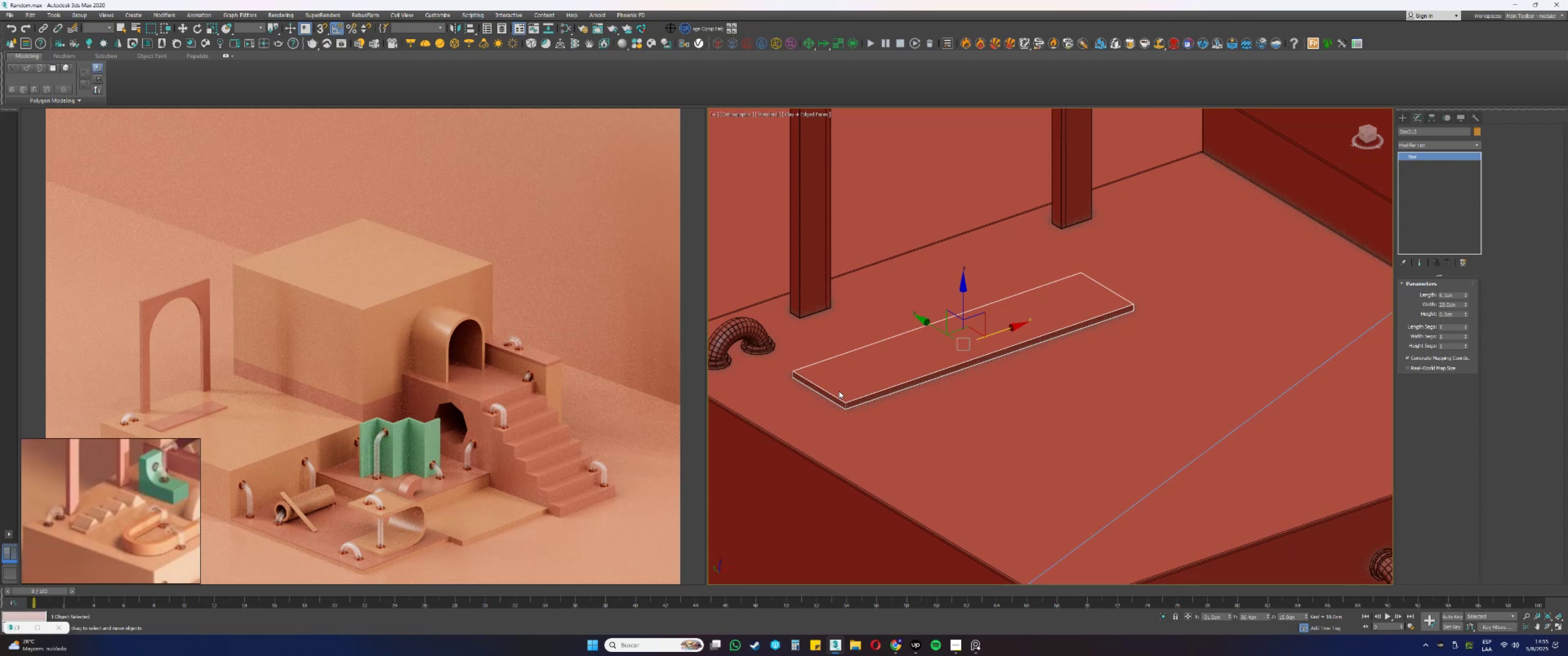 
hold_key(key=AltLeft, duration=0.48)
 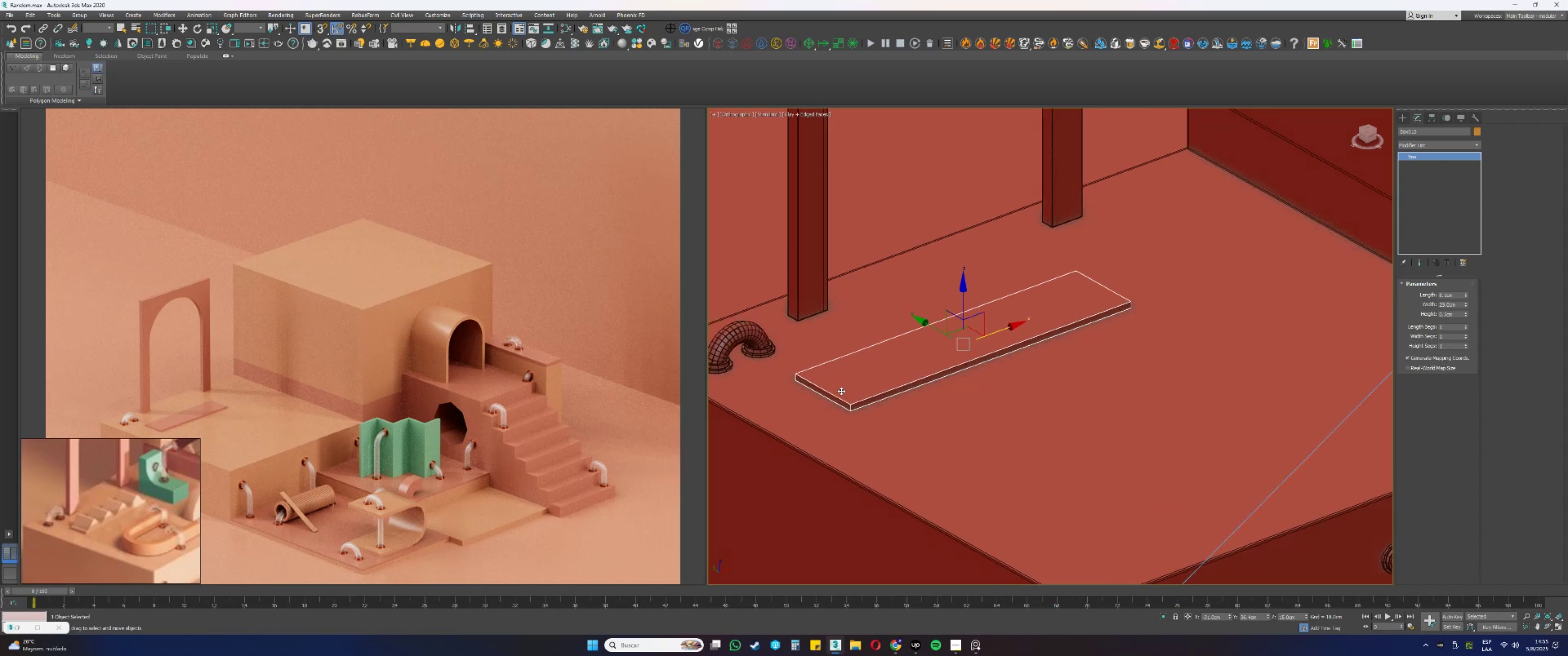 
key(Alt+AltLeft)
 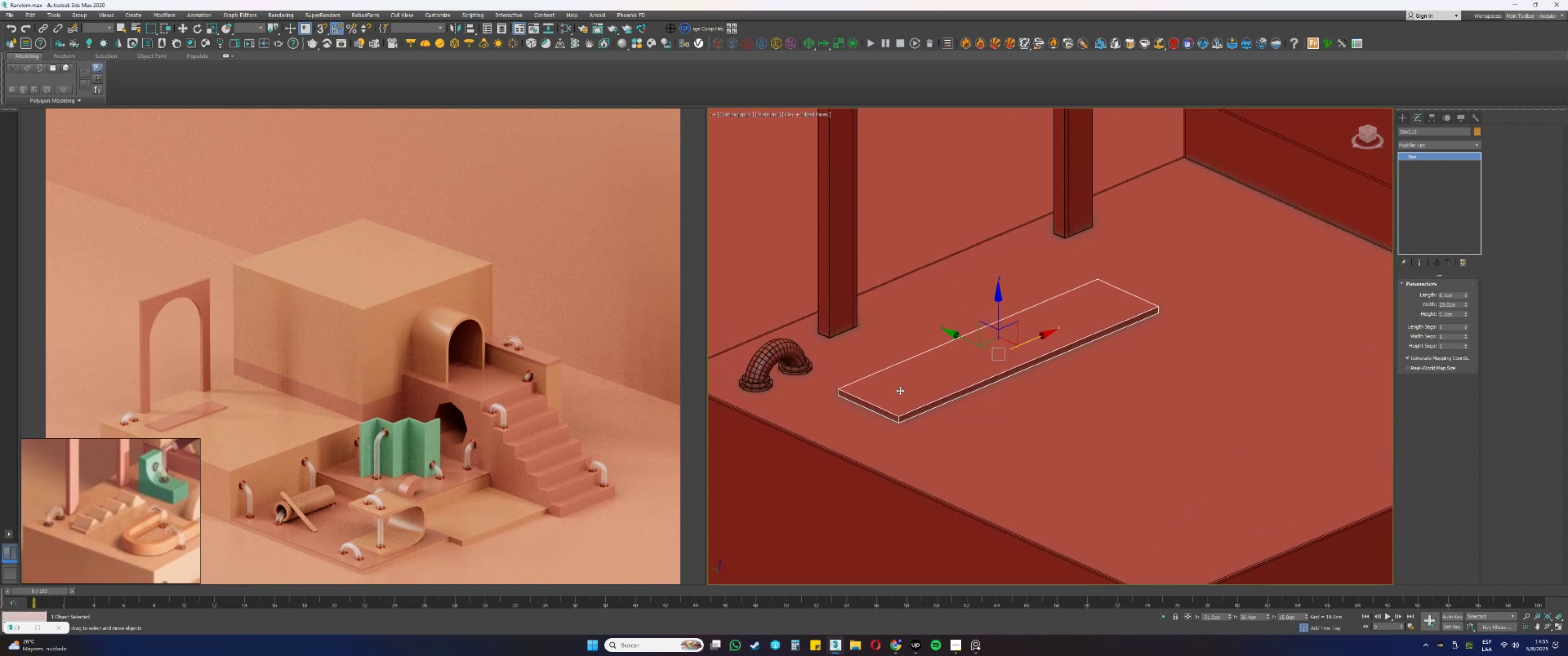 
scroll: coordinate [894, 399], scroll_direction: up, amount: 1.0
 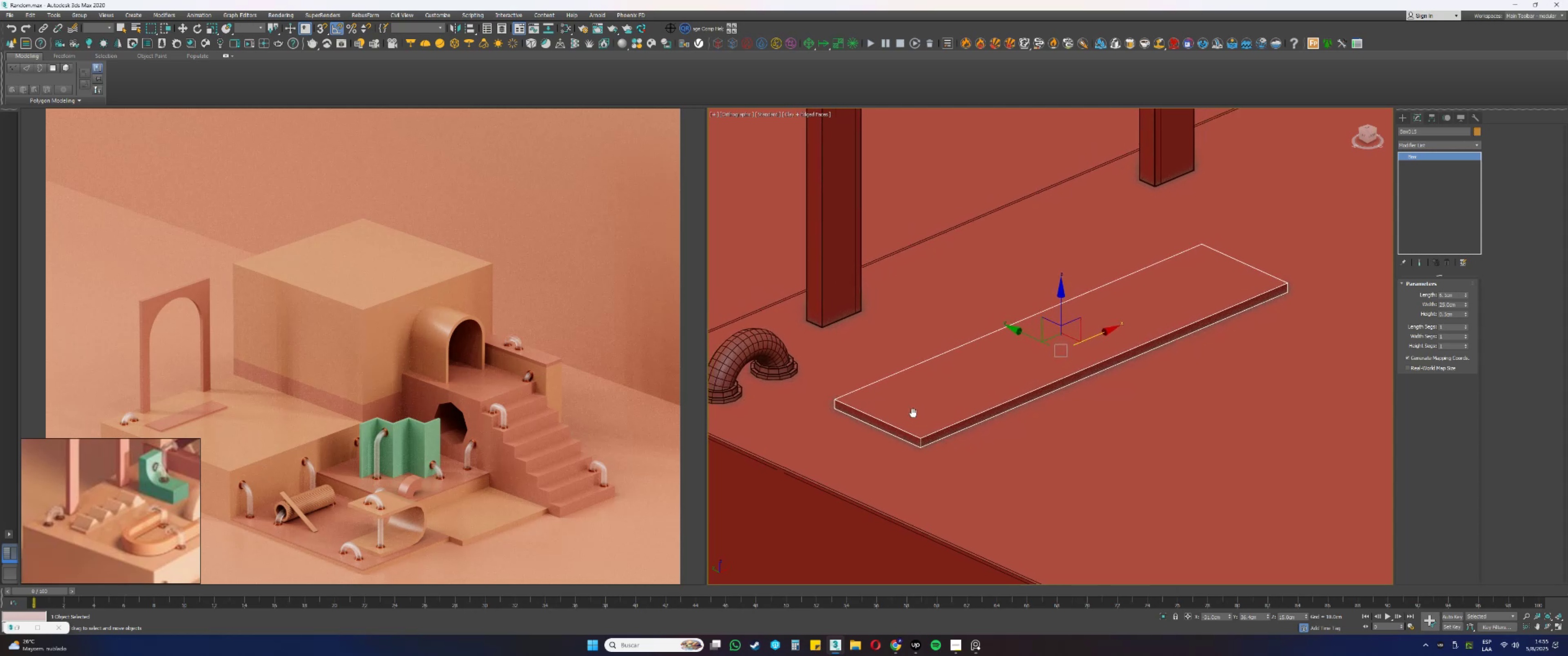 
hold_key(key=AltLeft, duration=0.61)
 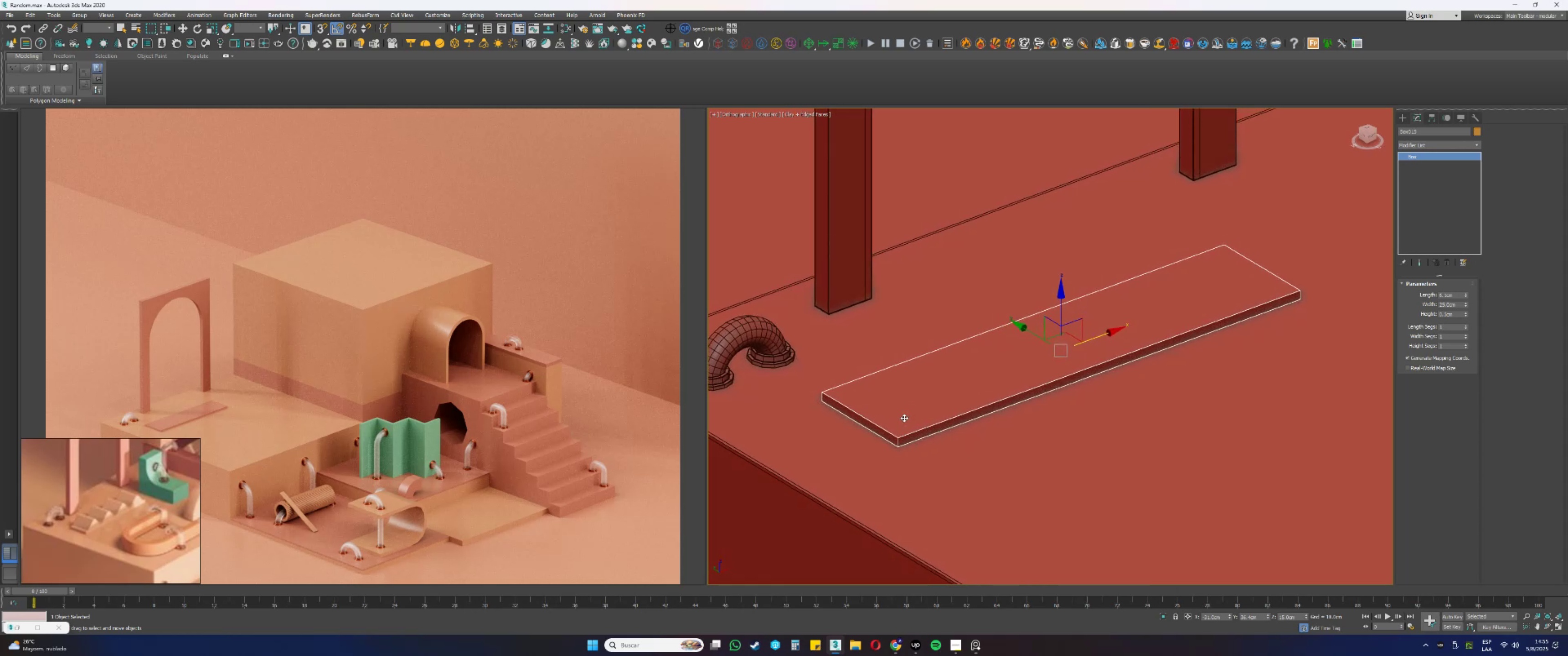 
wait(6.59)
 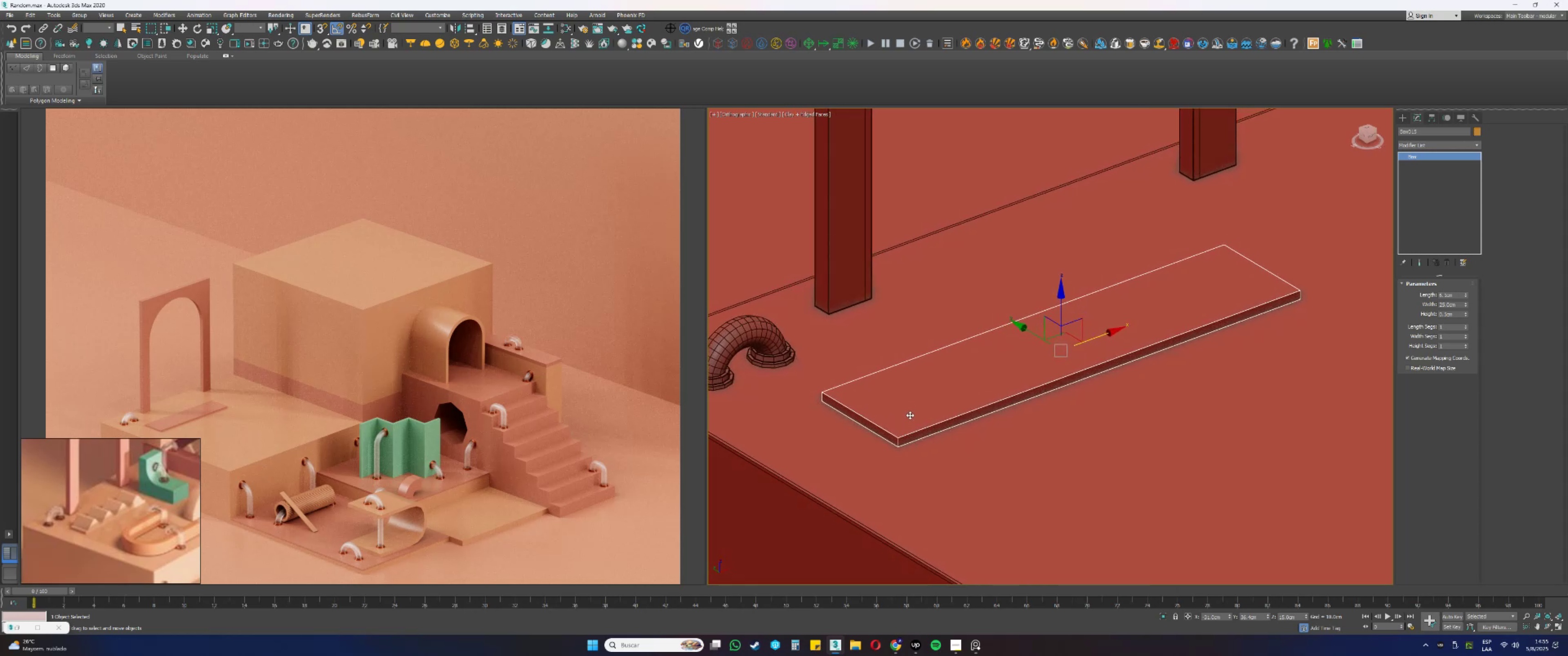 
left_click([1403, 111])
 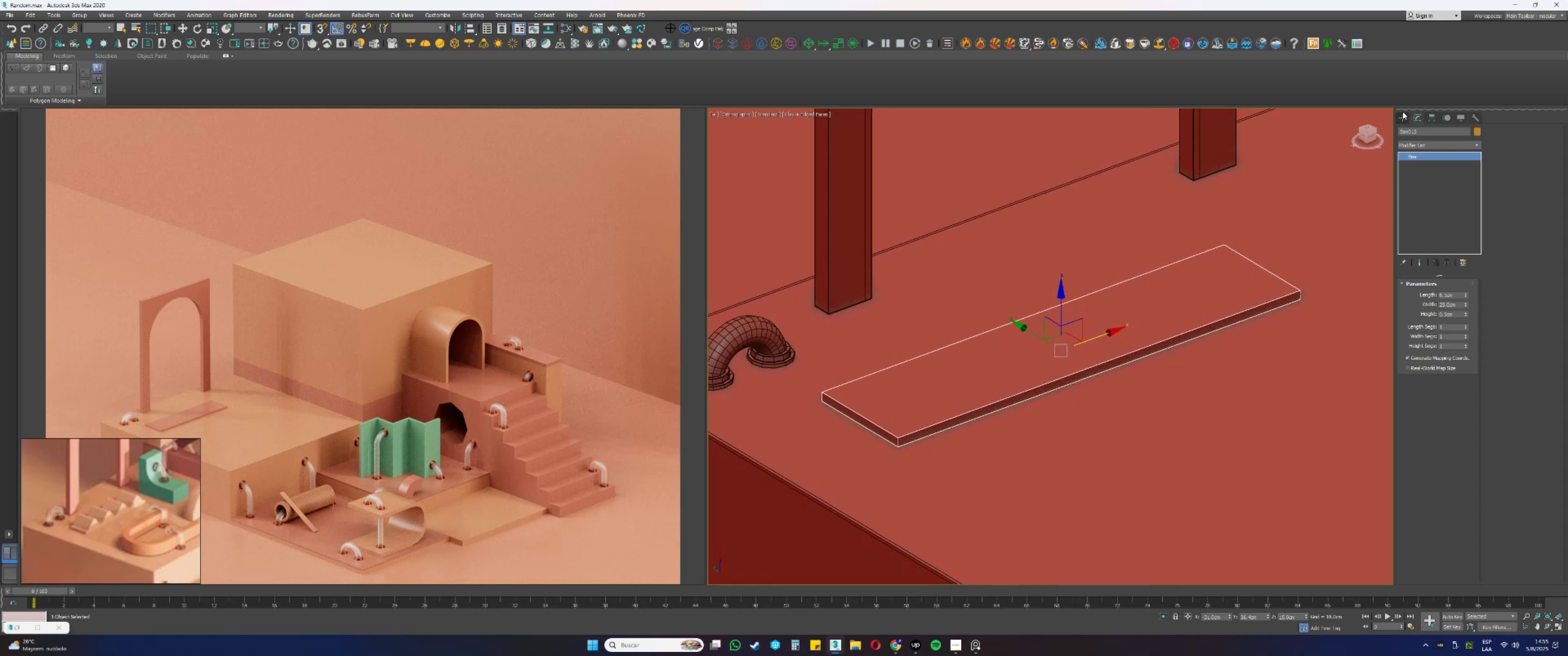 
left_click([1403, 112])
 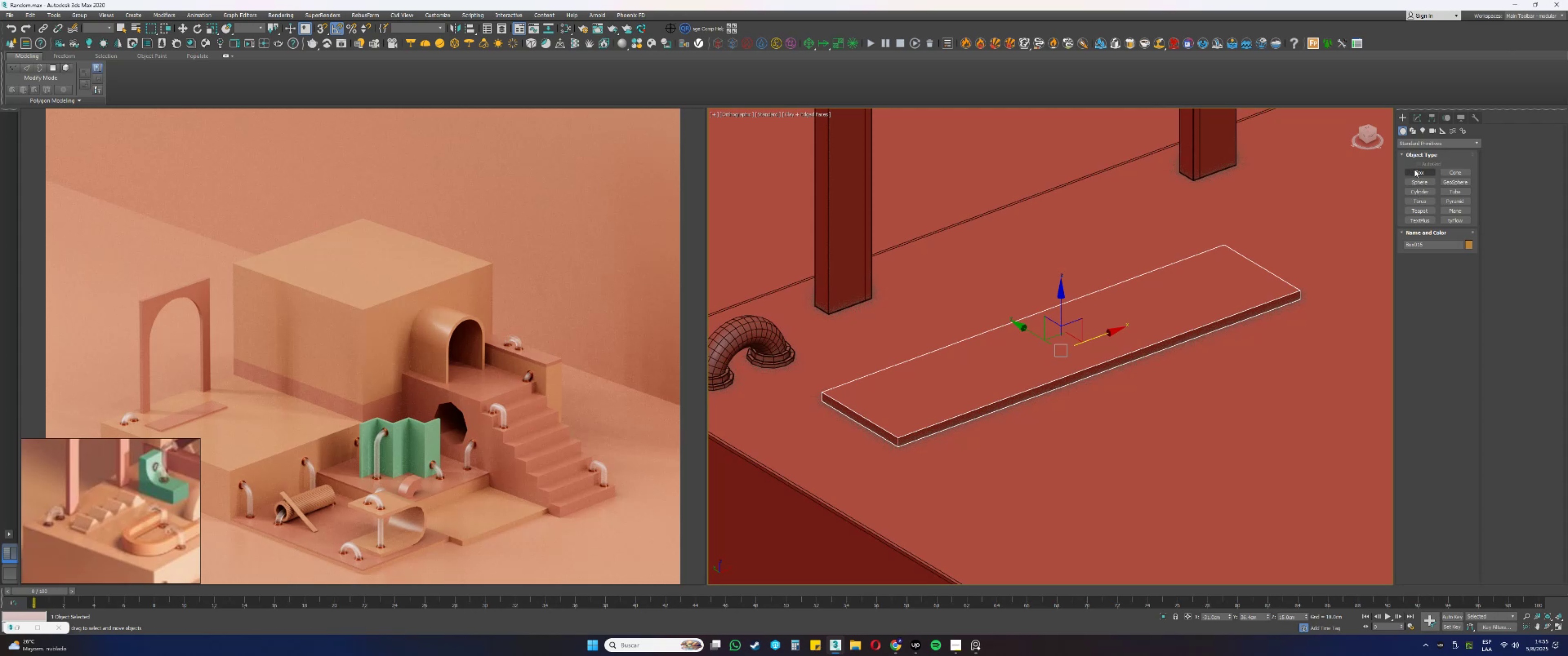 
wait(9.81)
 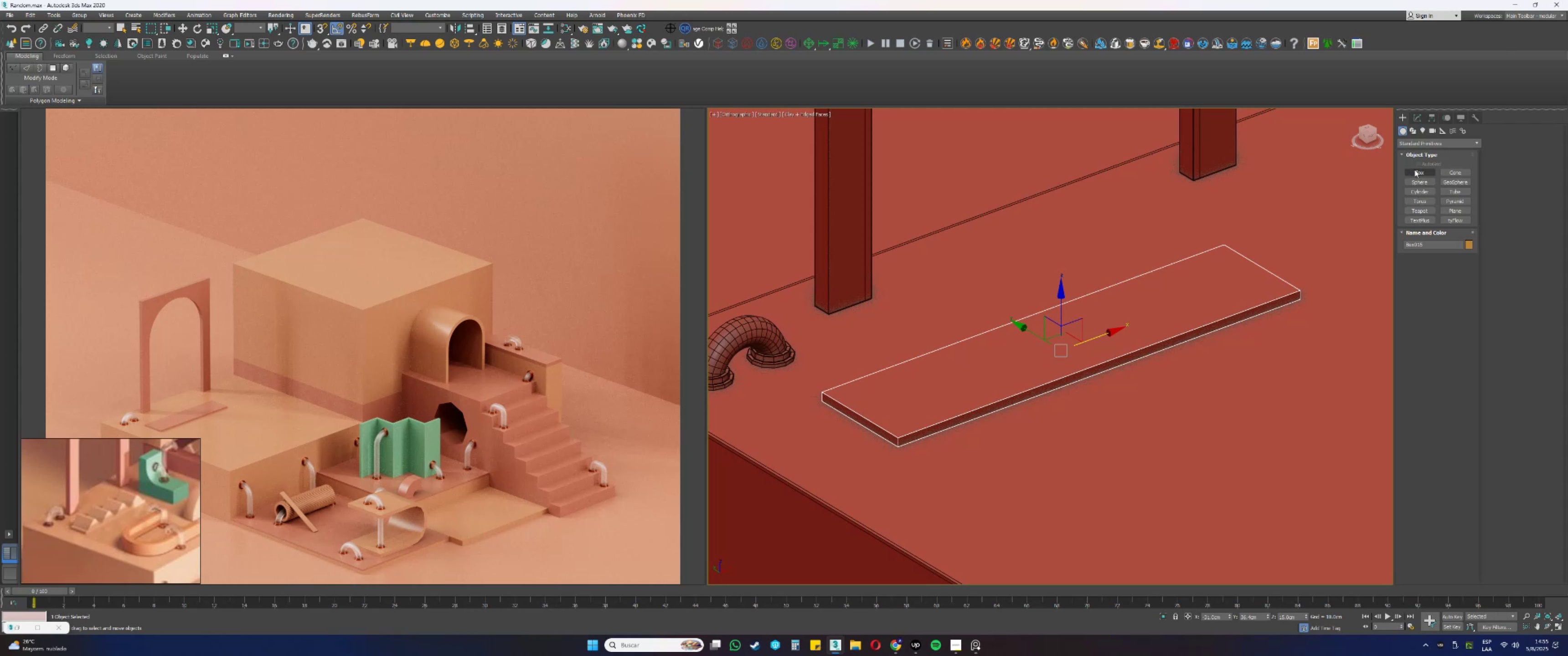 
left_click([1414, 169])
 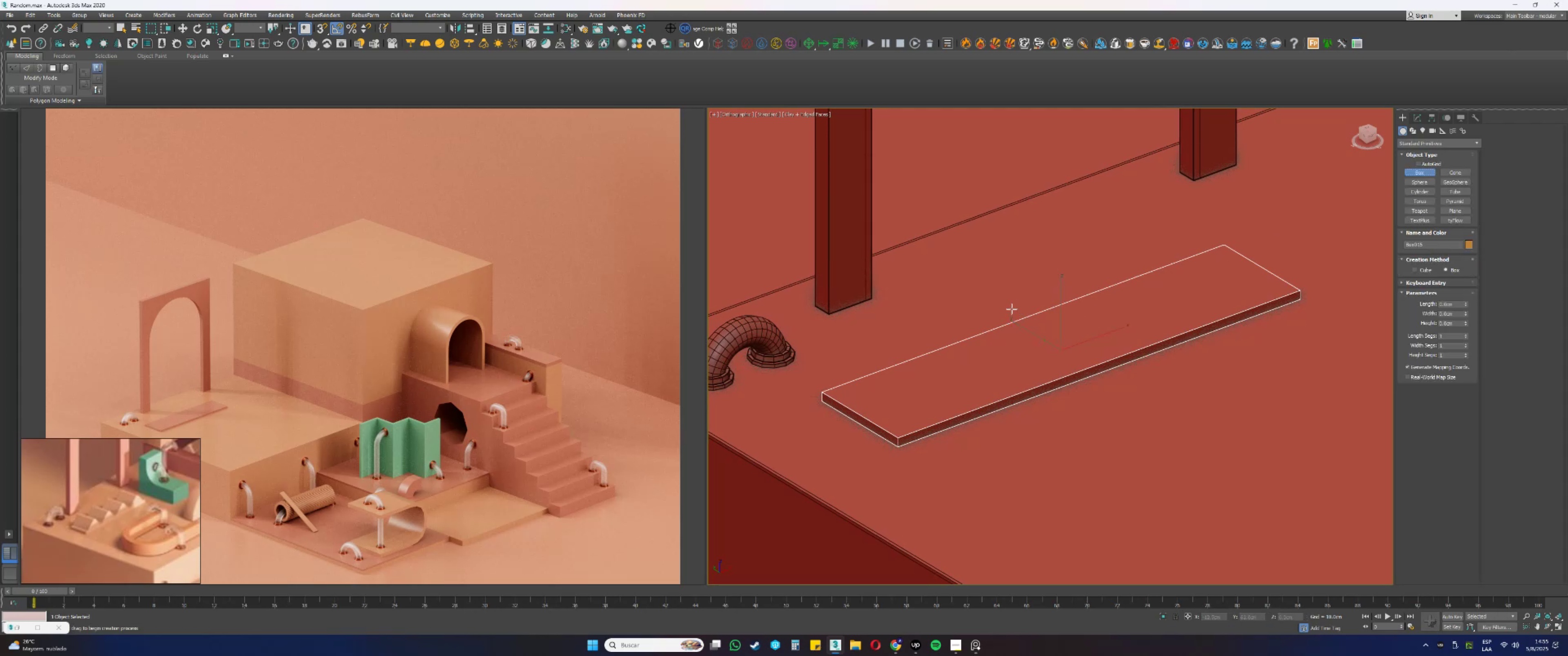 
scroll: coordinate [1013, 310], scroll_direction: up, amount: 1.0
 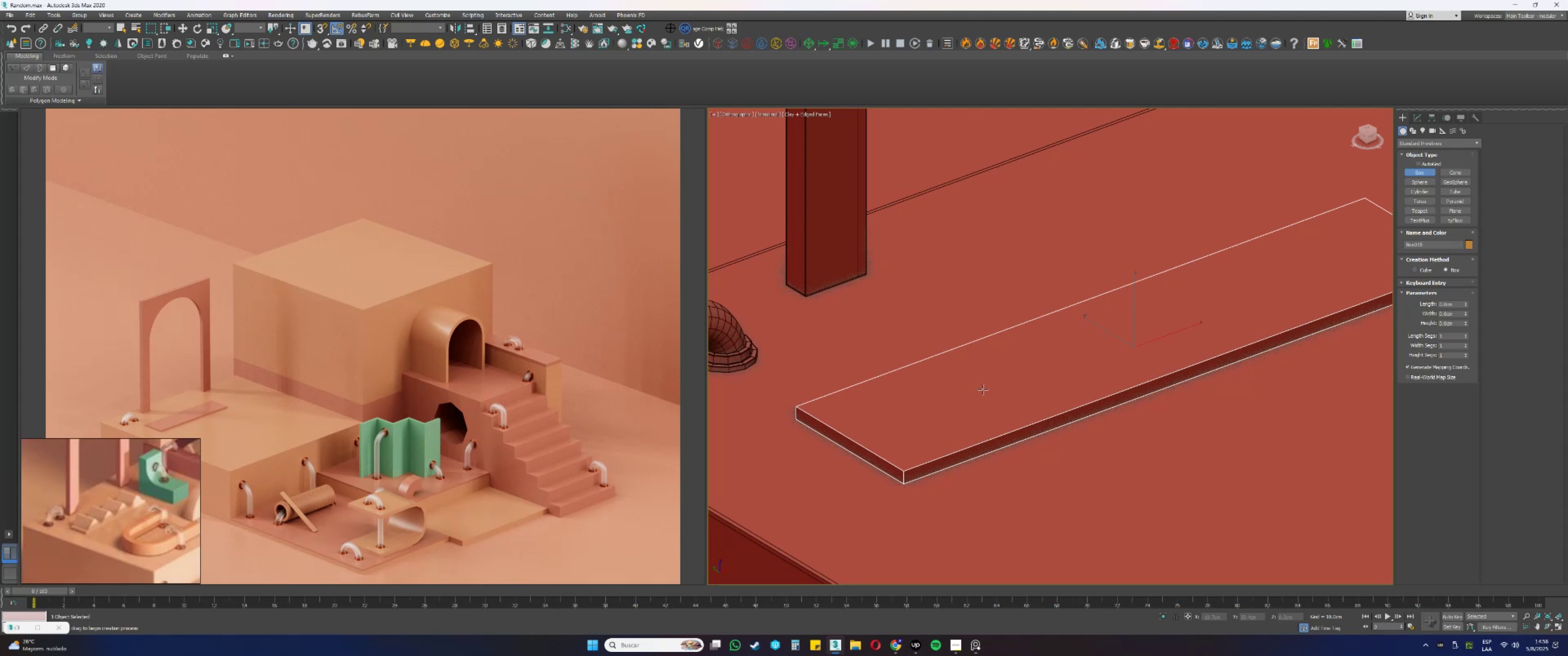 
wait(51.47)
 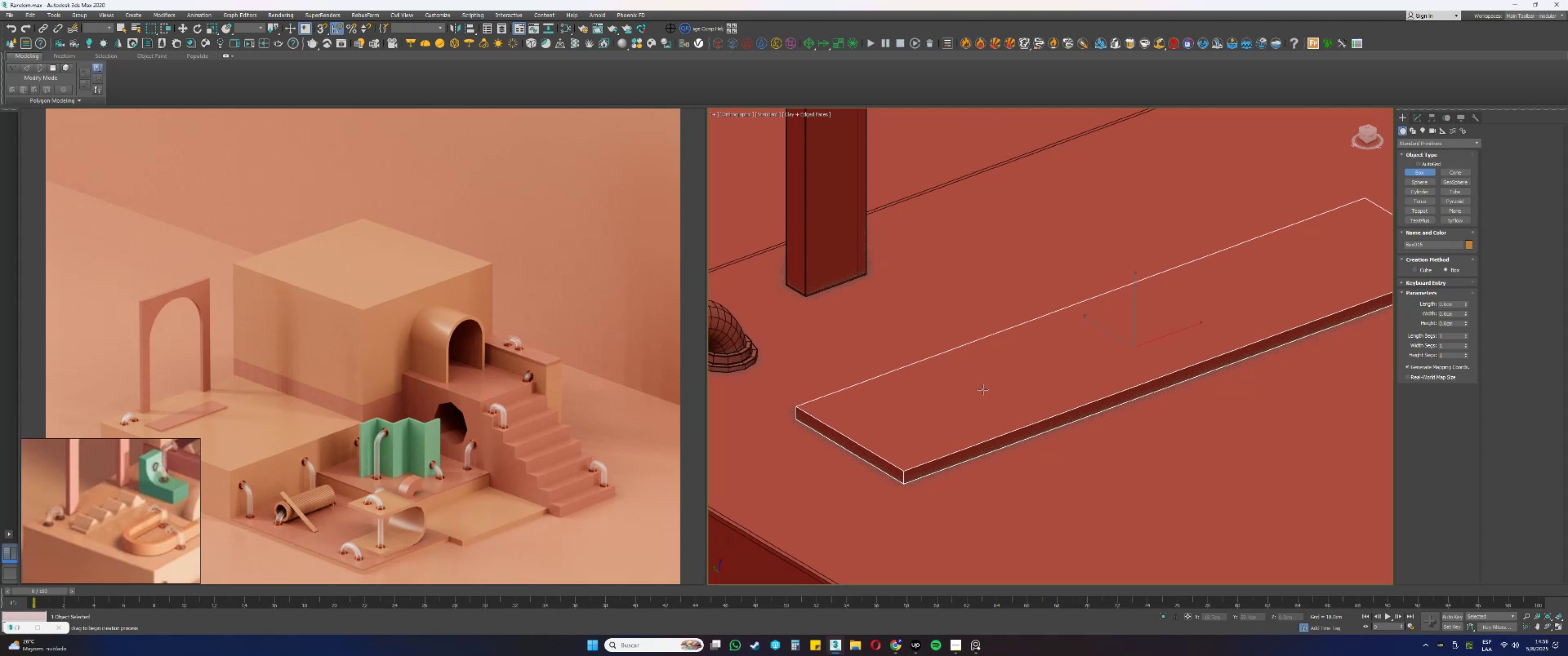 
right_click([915, 387])
 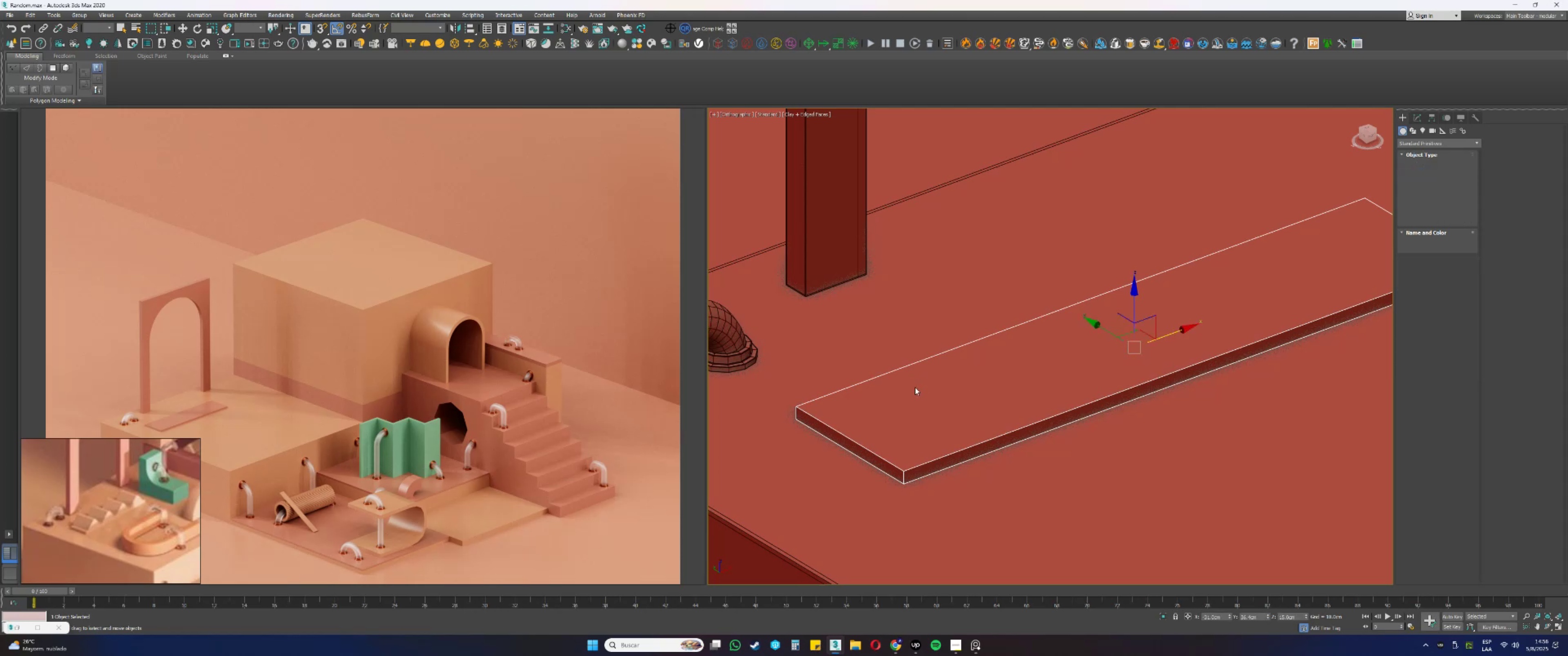 
scroll: coordinate [922, 390], scroll_direction: down, amount: 2.0
 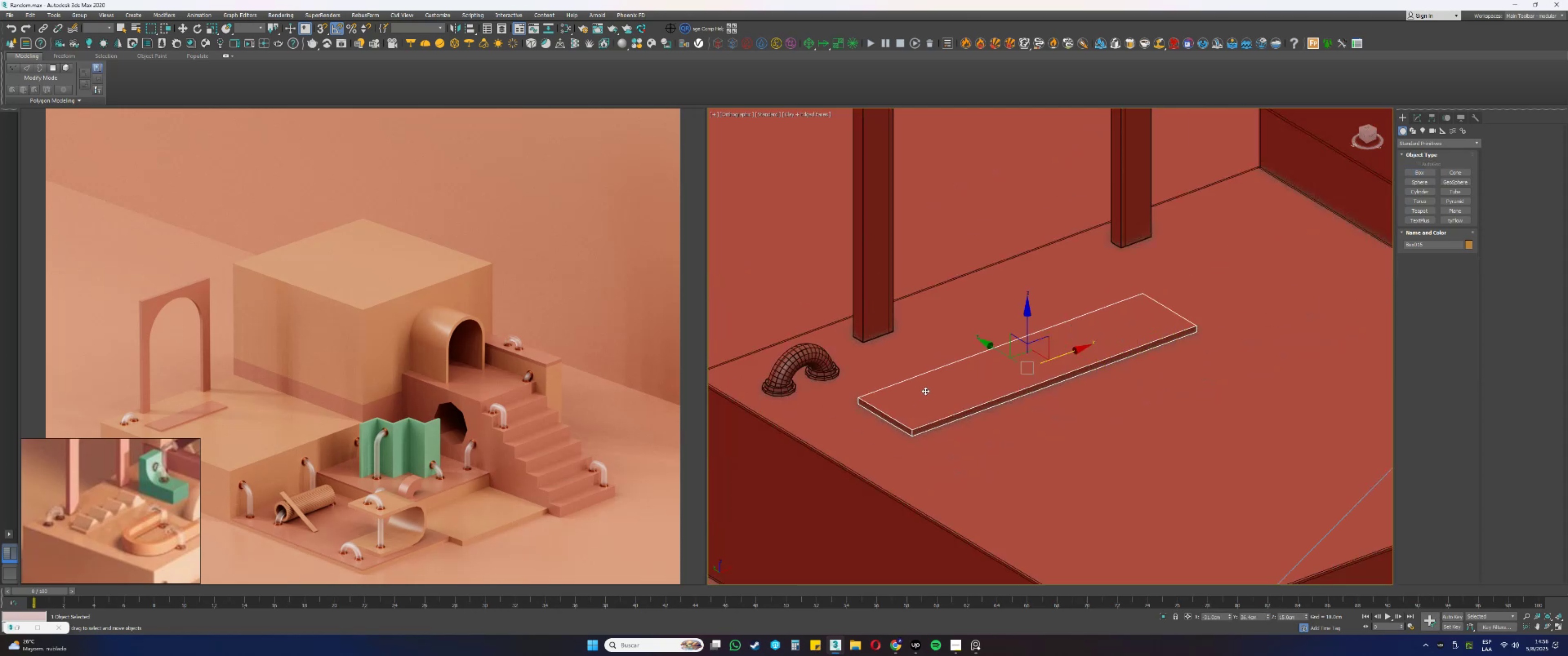 
hold_key(key=AltLeft, duration=0.46)
 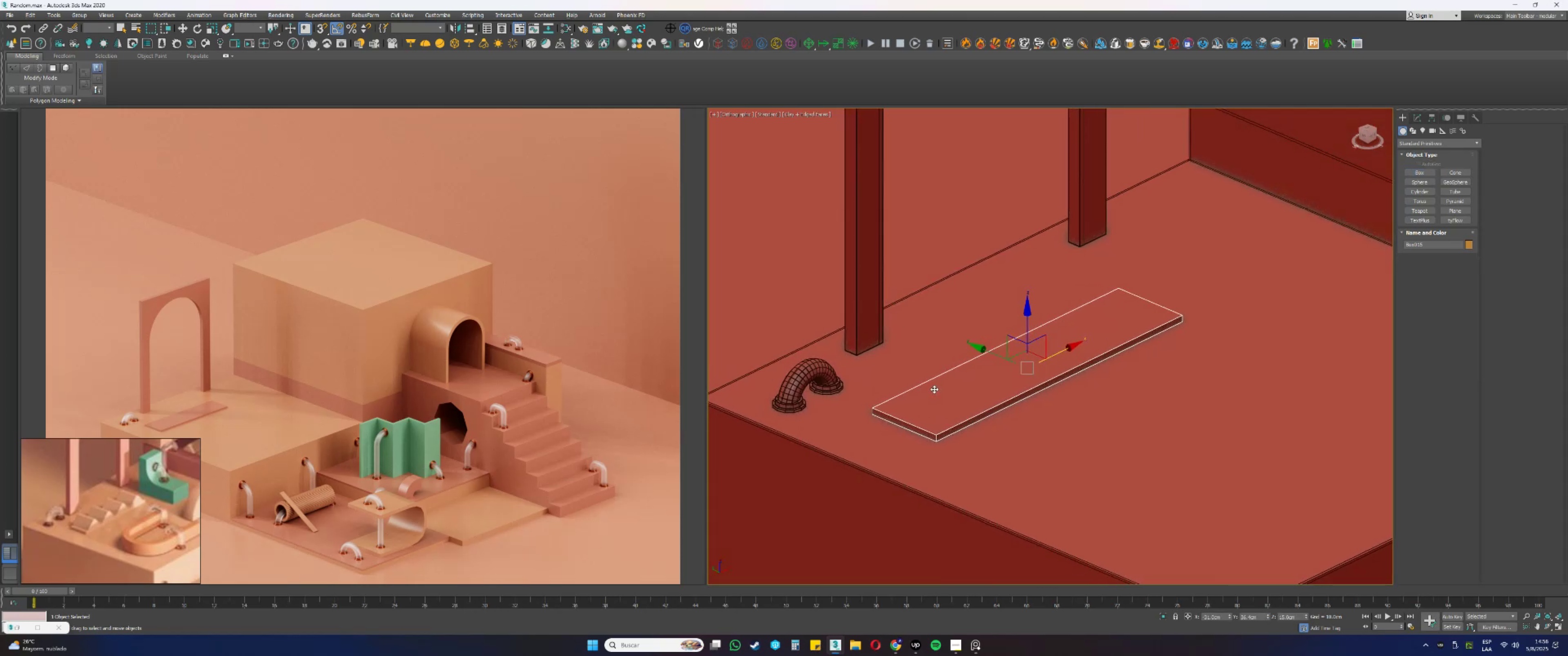 
key(Alt+AltLeft)
 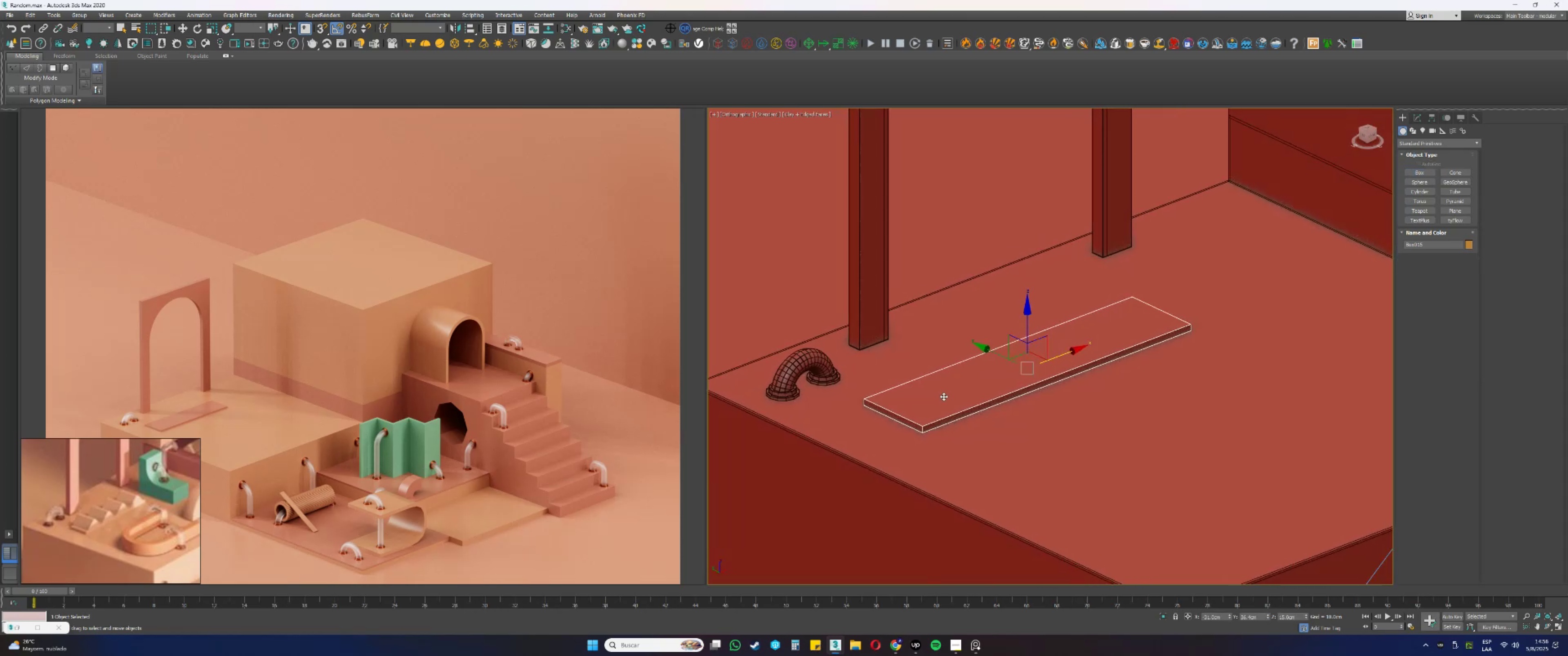 
scroll: coordinate [963, 375], scroll_direction: up, amount: 1.0
 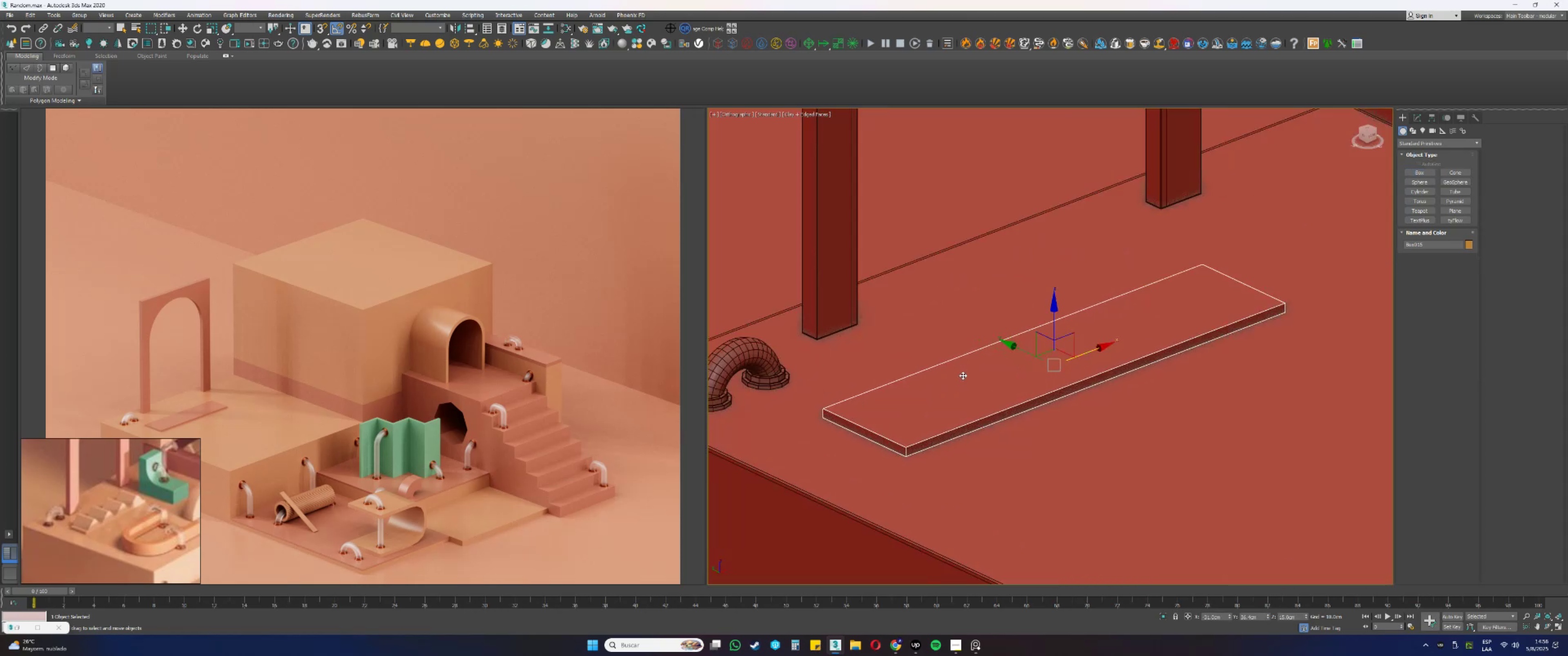 
hold_key(key=AltLeft, duration=0.33)
 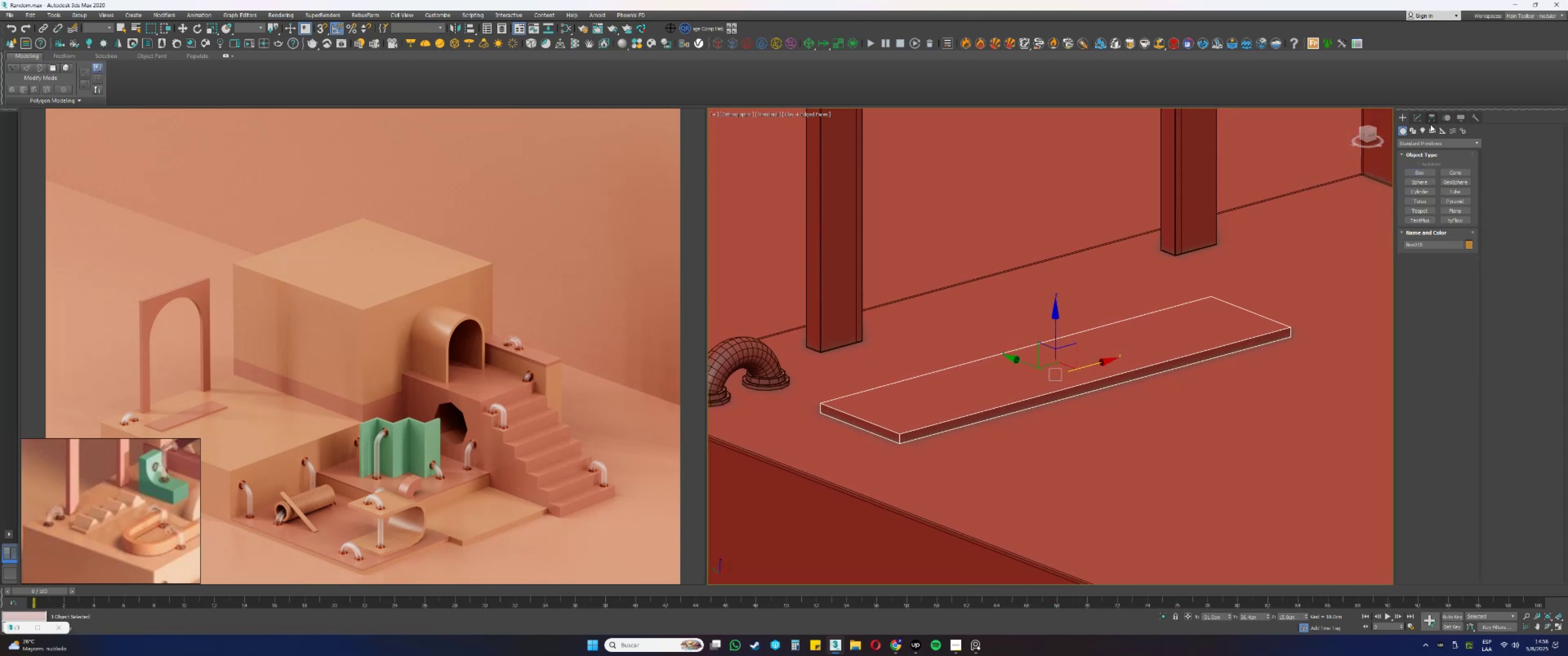 
left_click([1418, 117])
 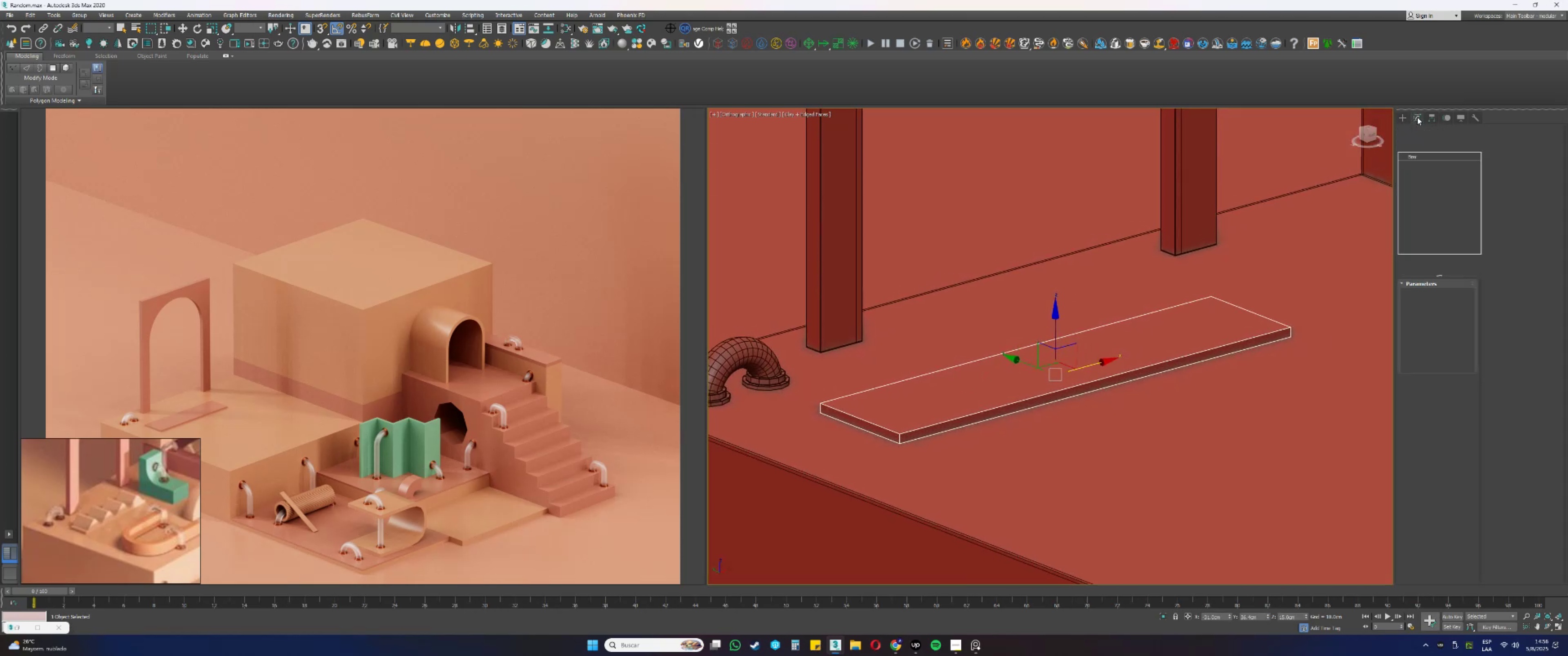 
key(Alt+AltLeft)
 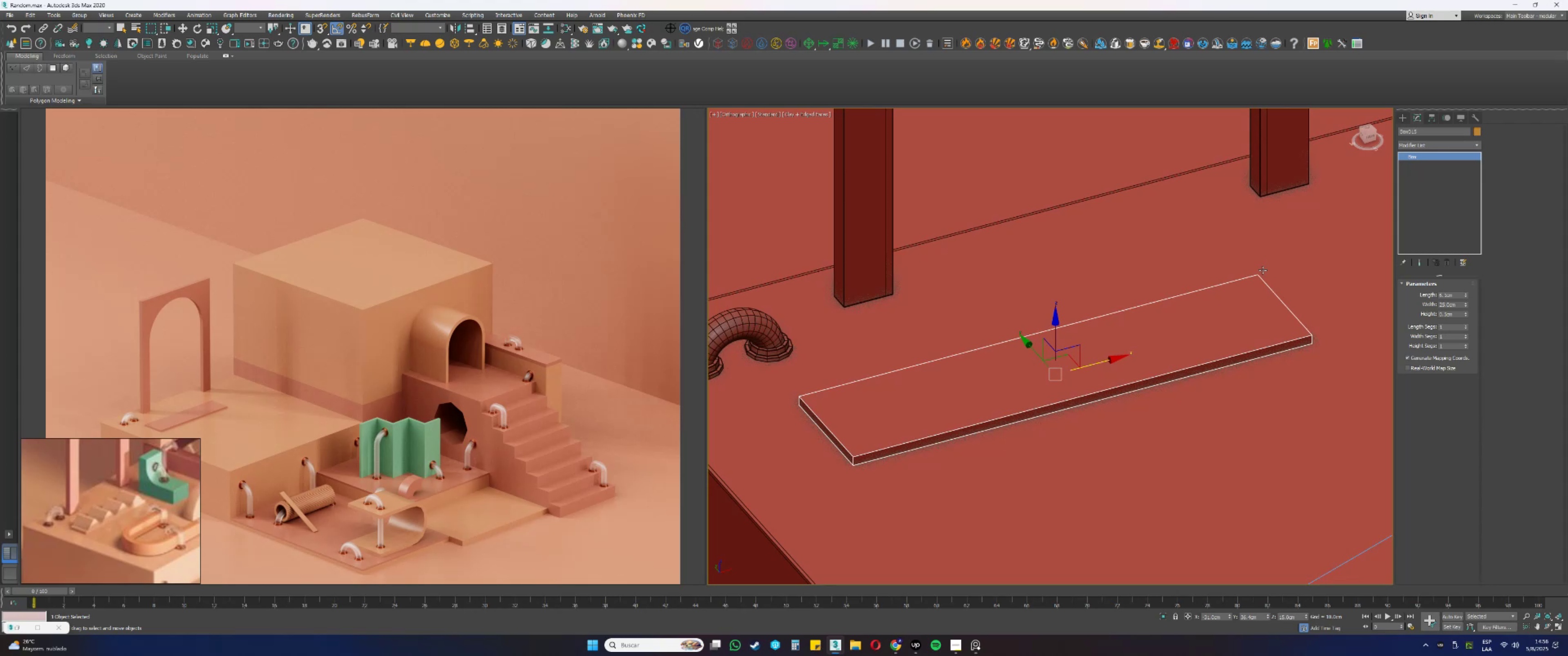 
wait(13.06)
 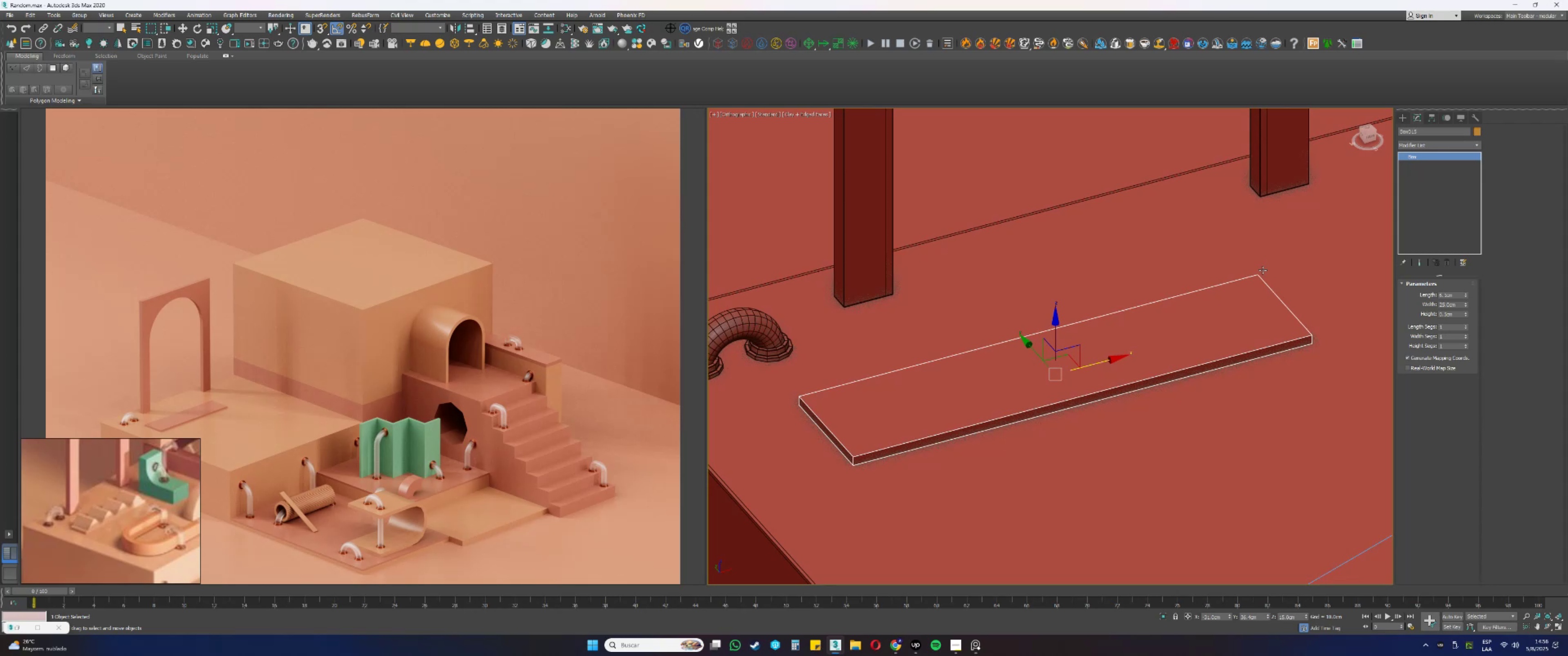 
left_click([1404, 119])
 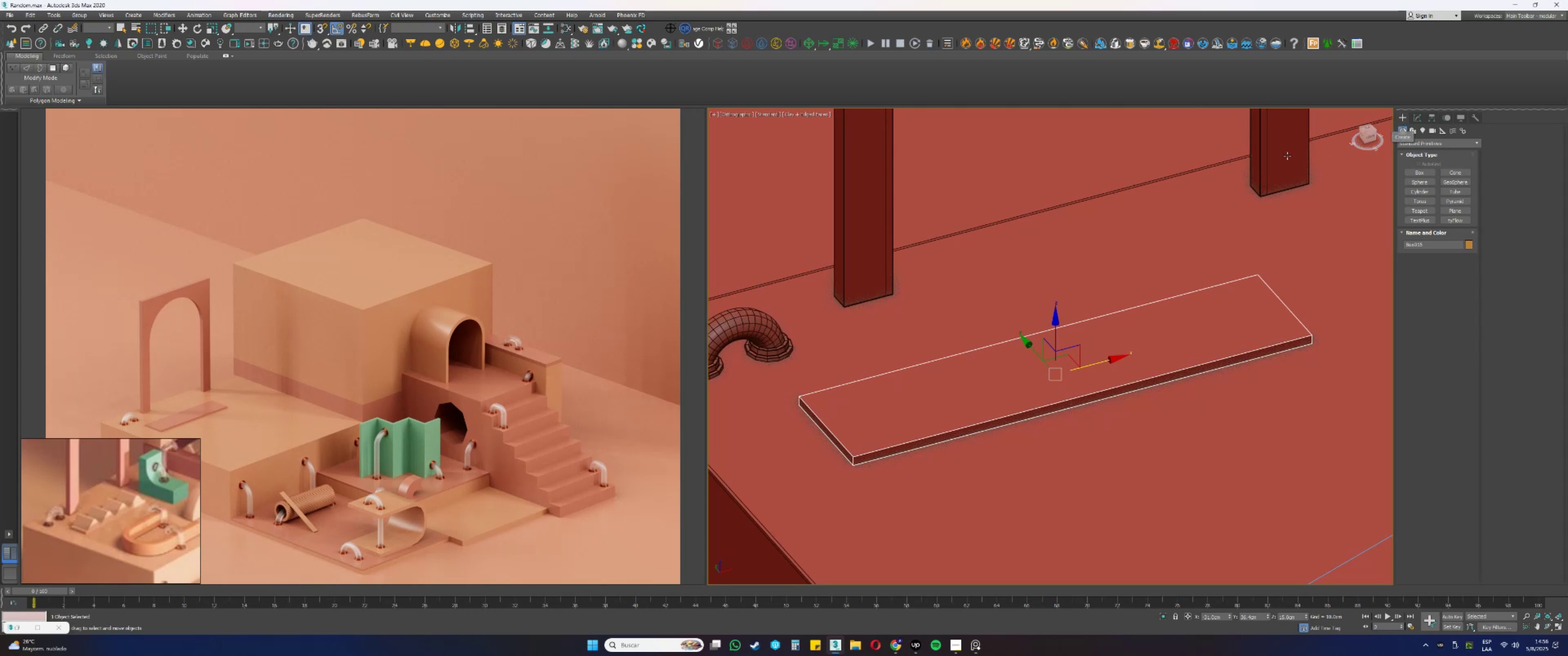 
wait(13.0)
 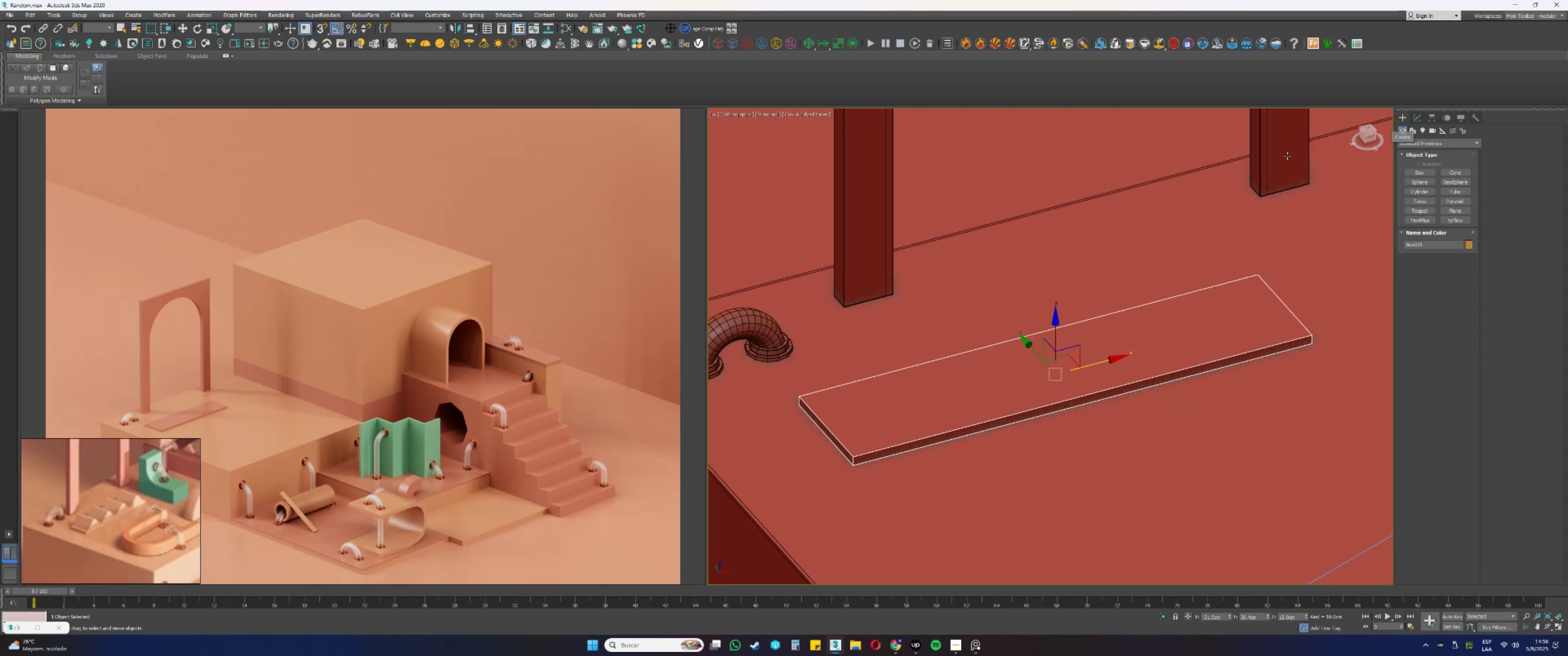 
left_click([1401, 118])
 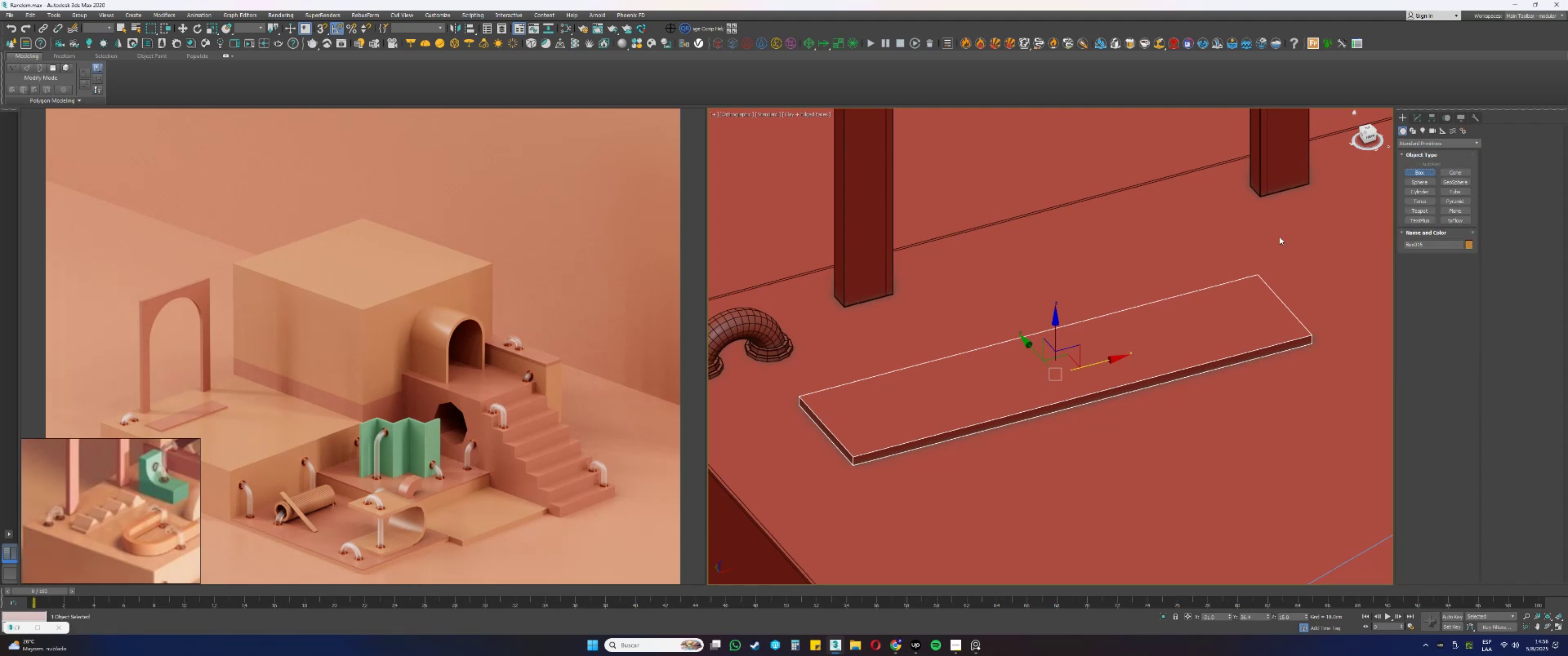 
key(S)
 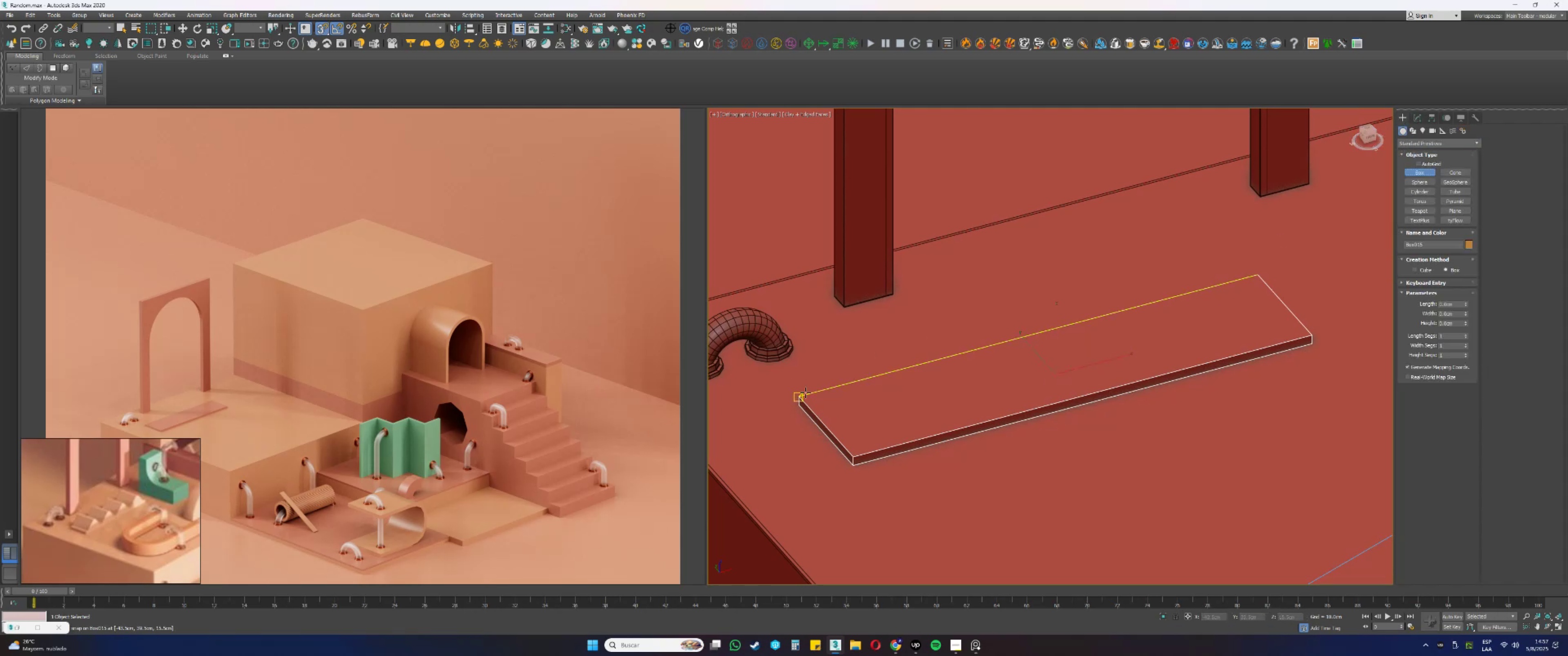 
right_click([805, 393])
 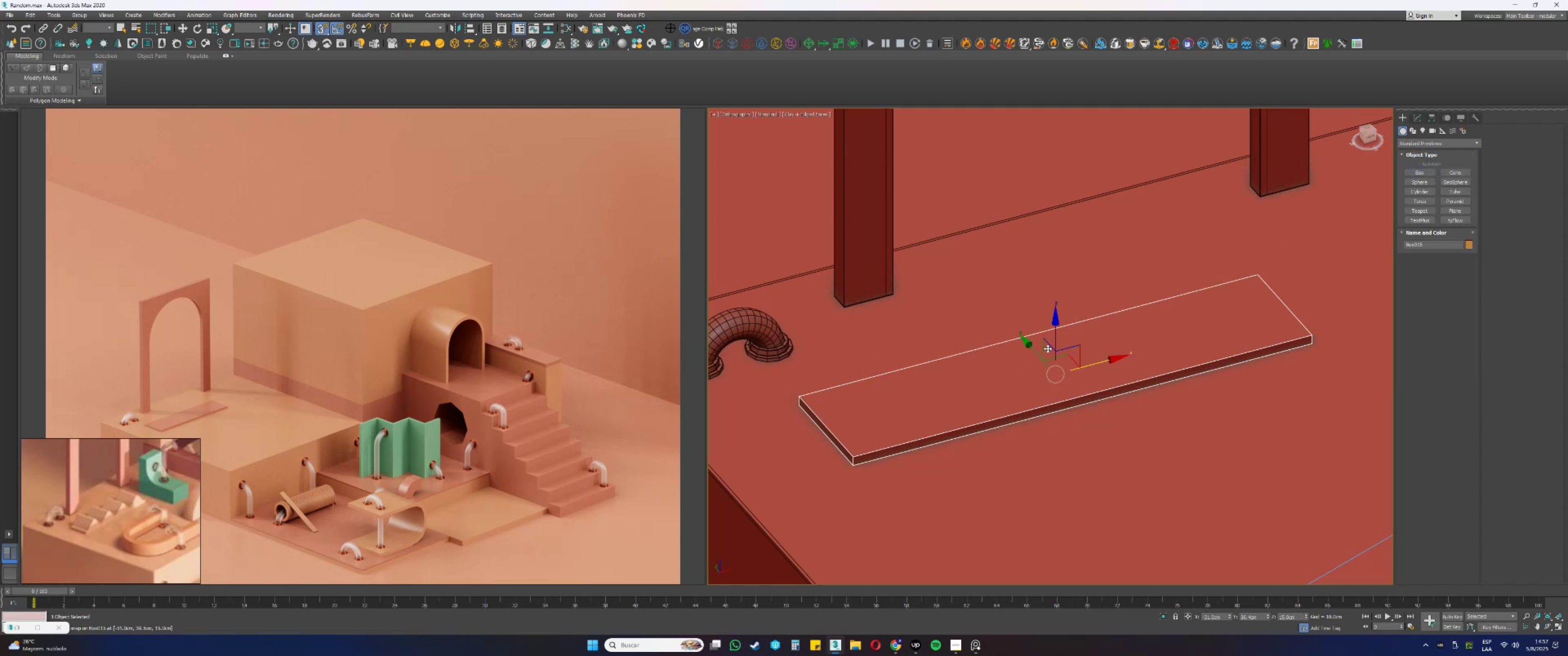 
key(S)
 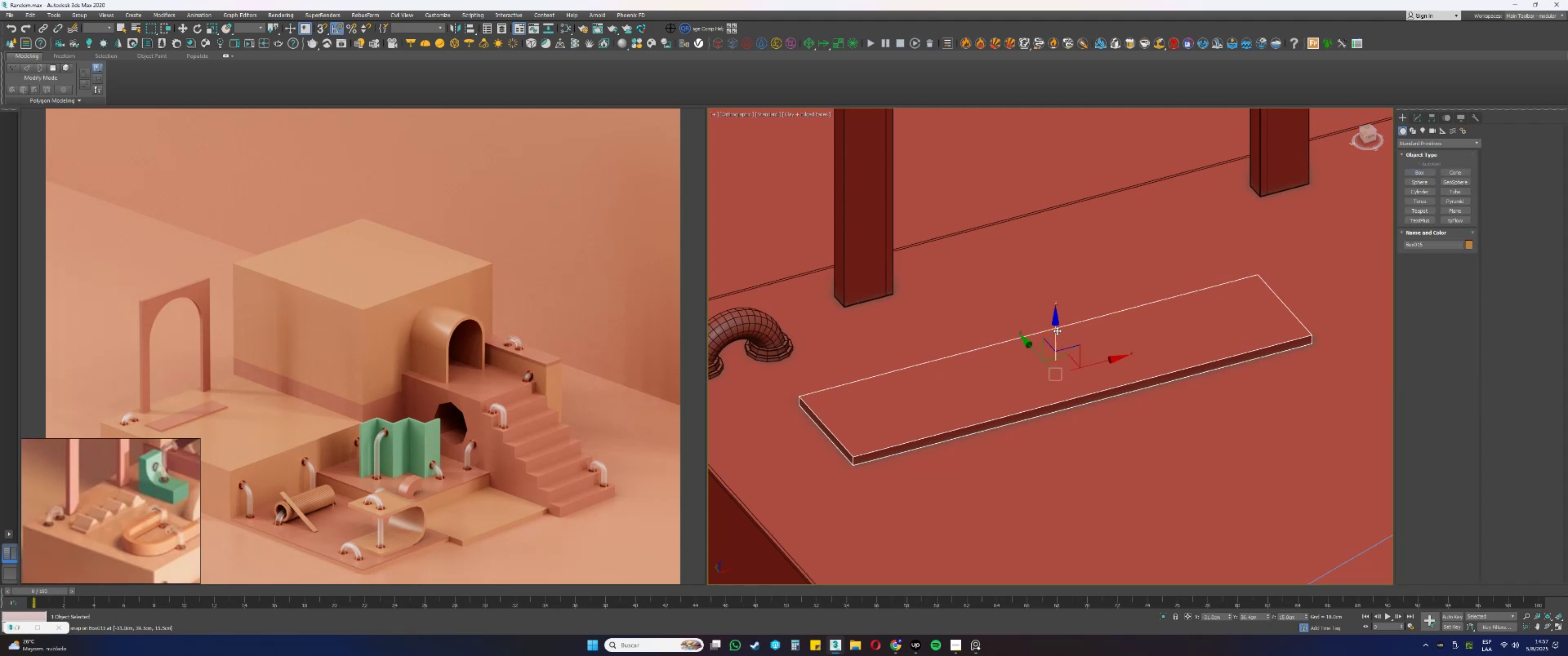 
key(Shift+ShiftLeft)
 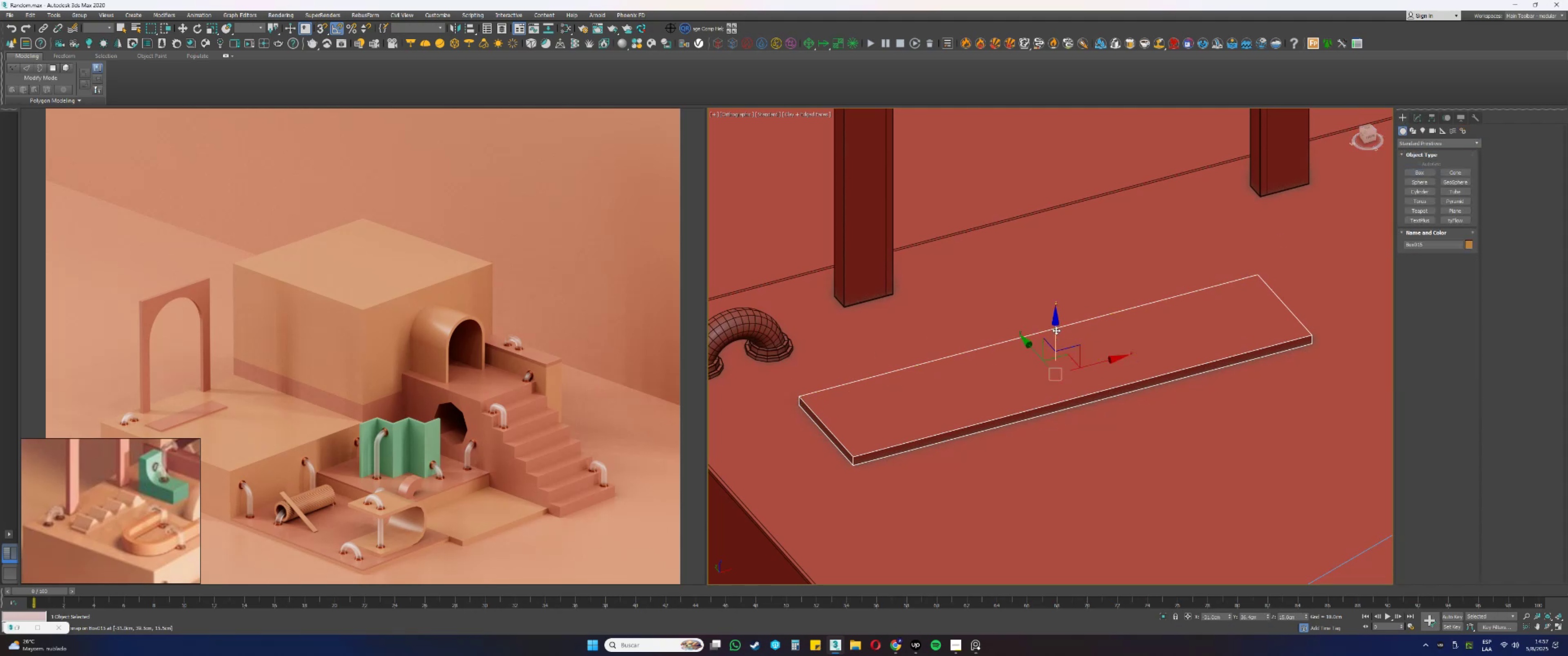 
left_click_drag(start_coordinate=[1056, 330], to_coordinate=[1061, 292])
 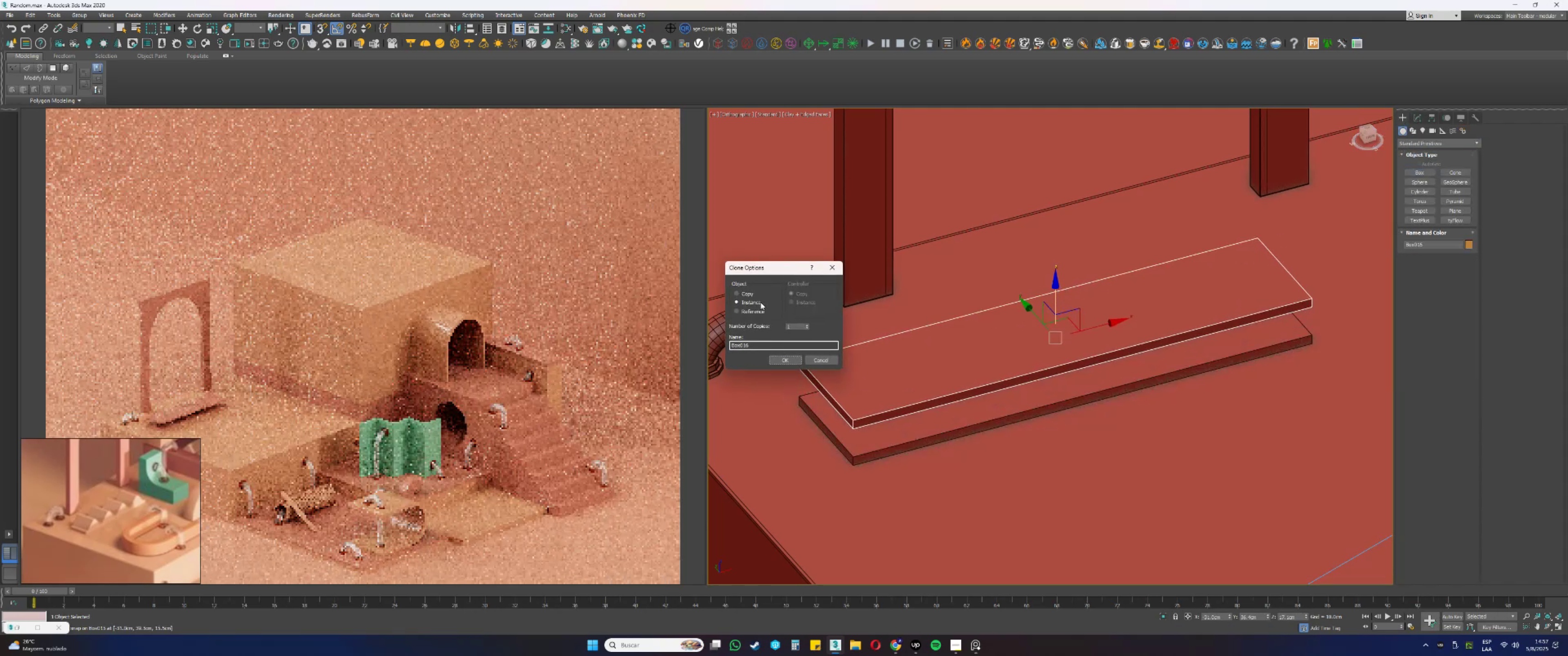 
double_click([747, 290])
 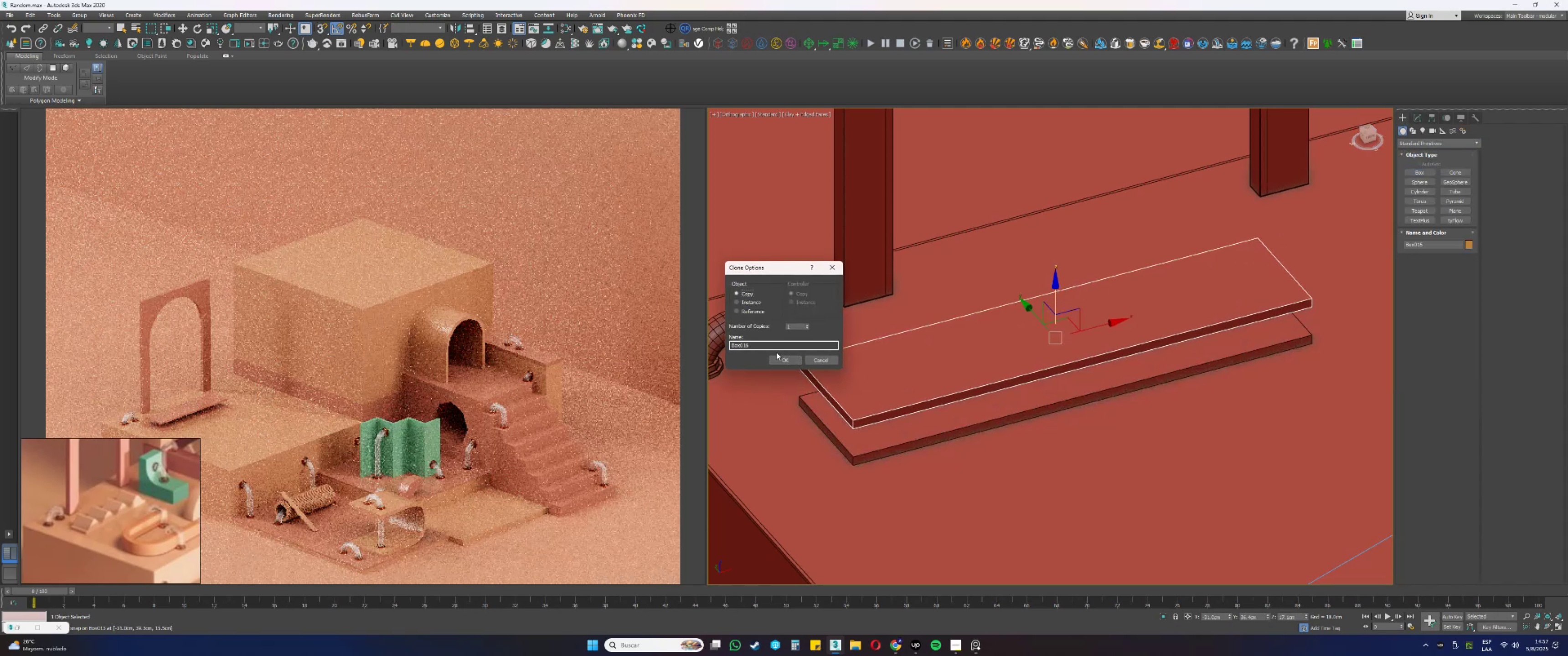 
left_click([778, 358])
 